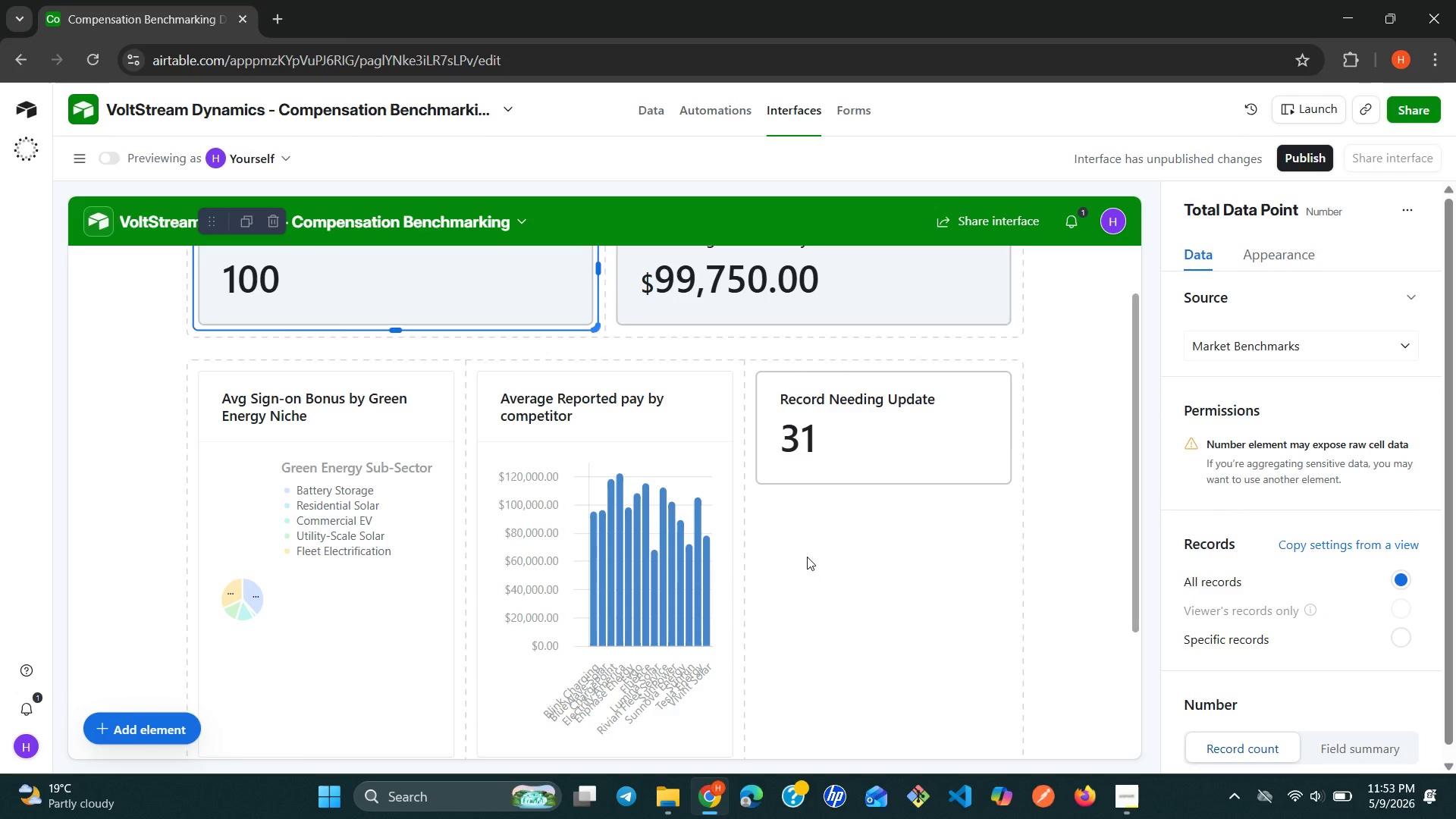 
left_click([807, 557])
 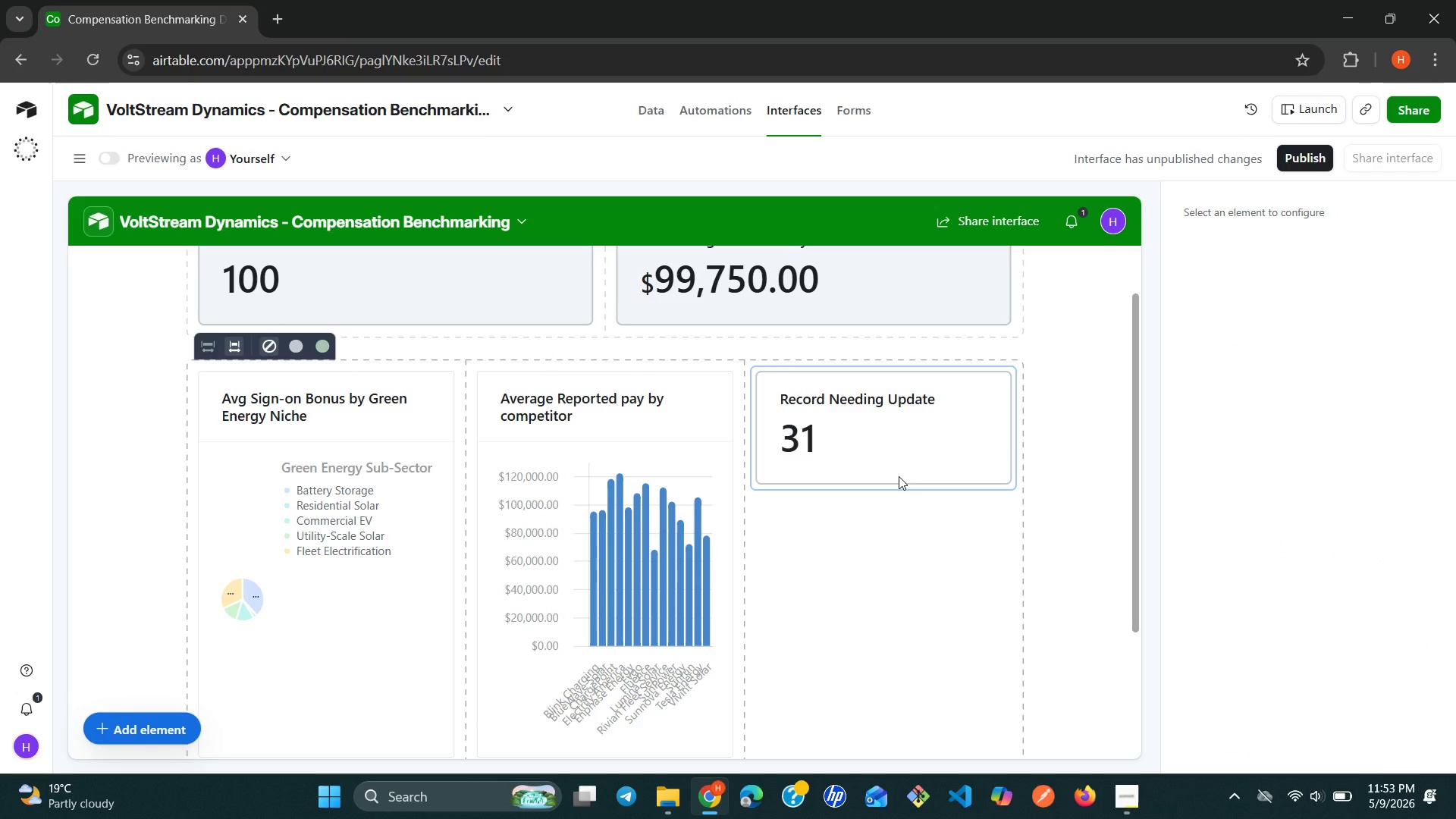 
double_click([899, 476])
 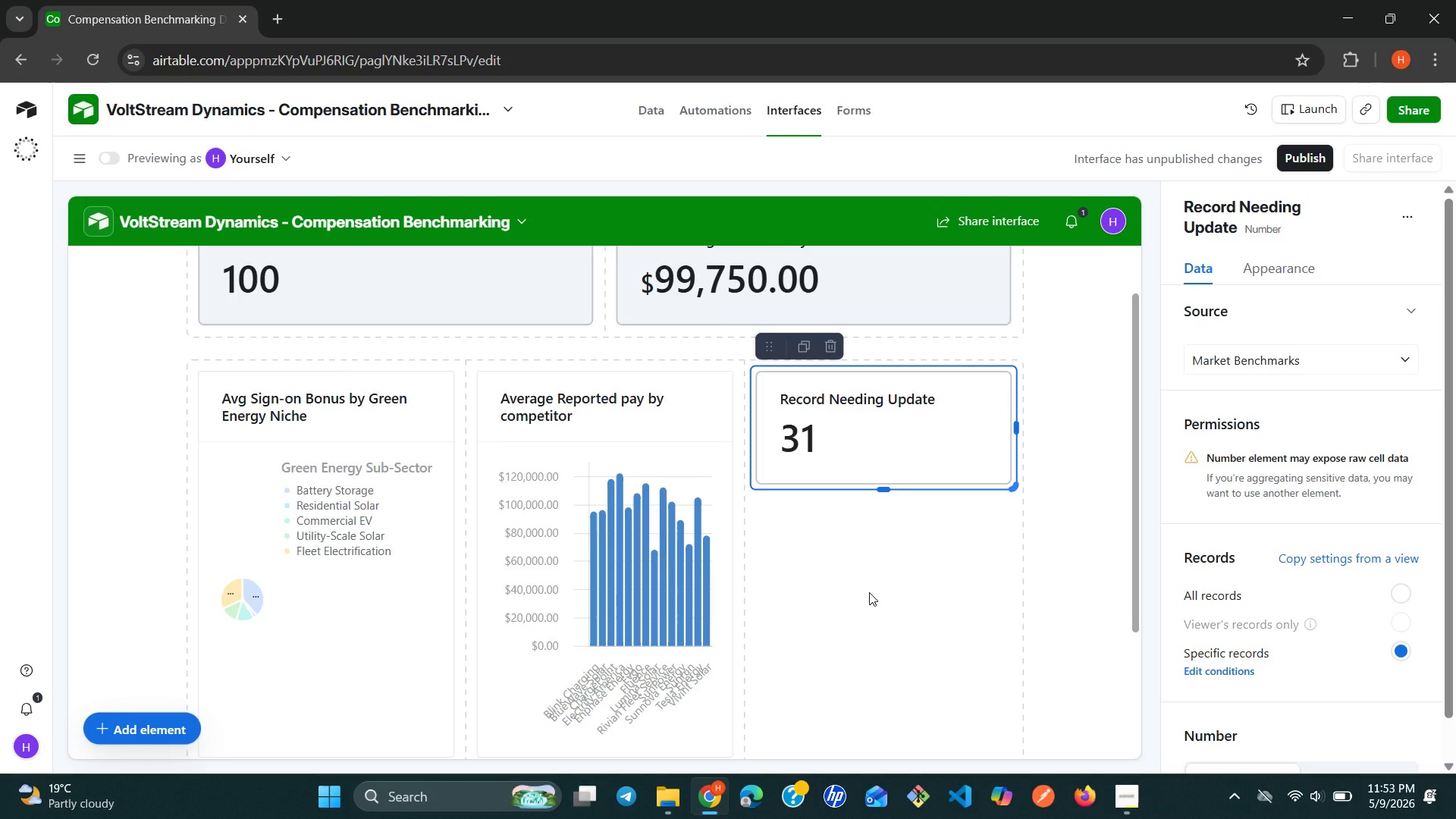 
left_click([869, 592])
 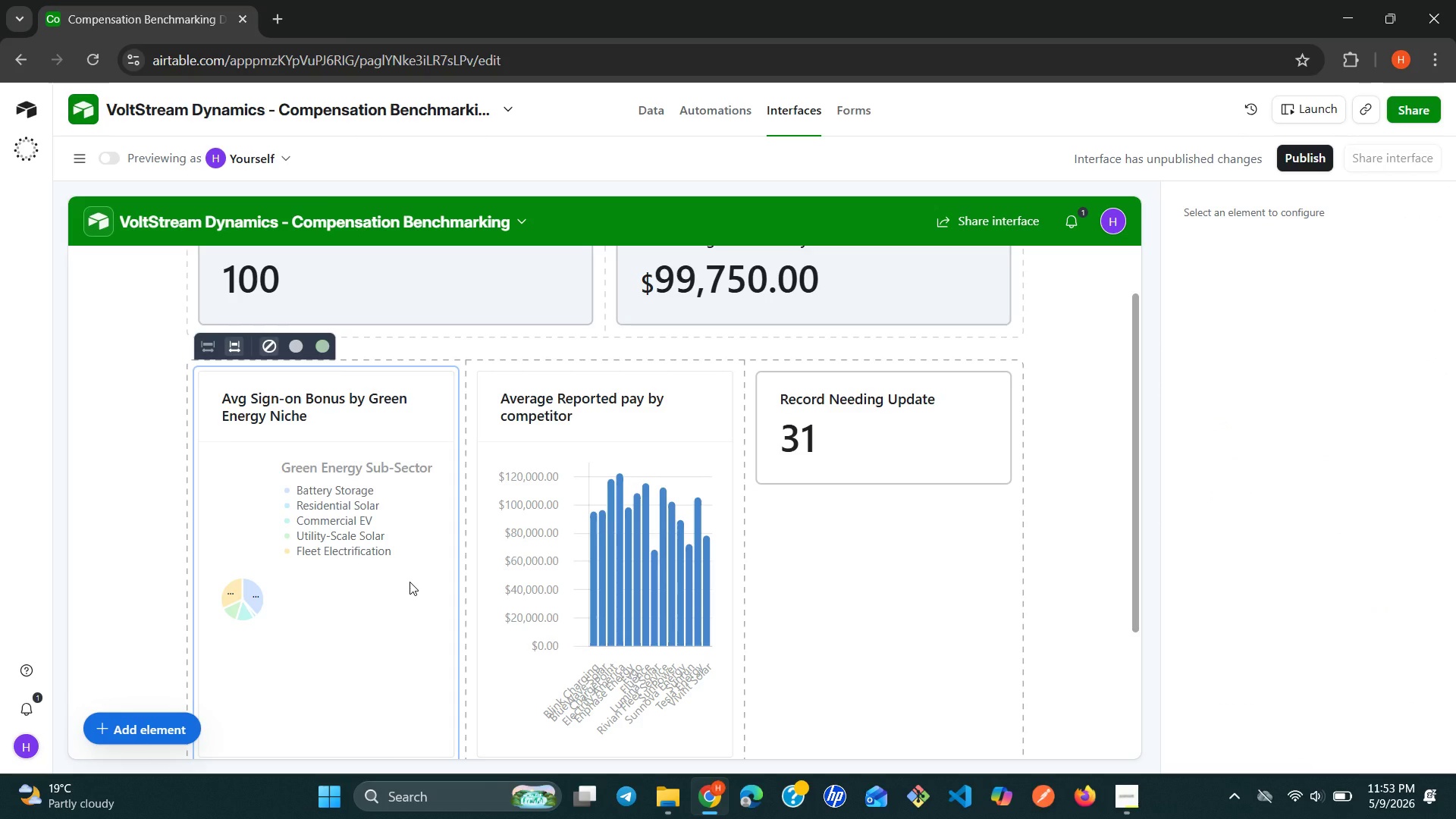 
wait(7.97)
 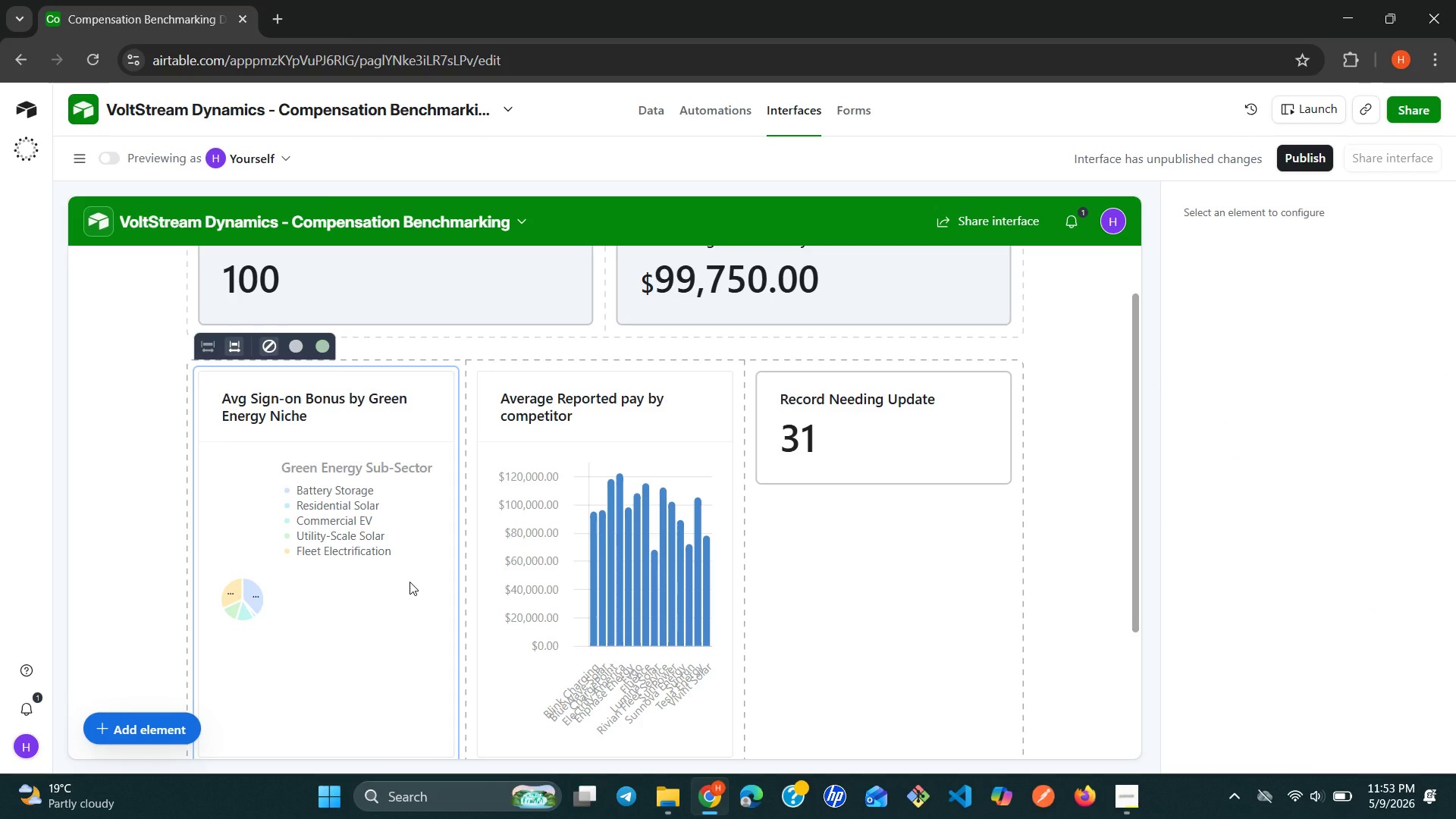 
left_click([140, 736])
 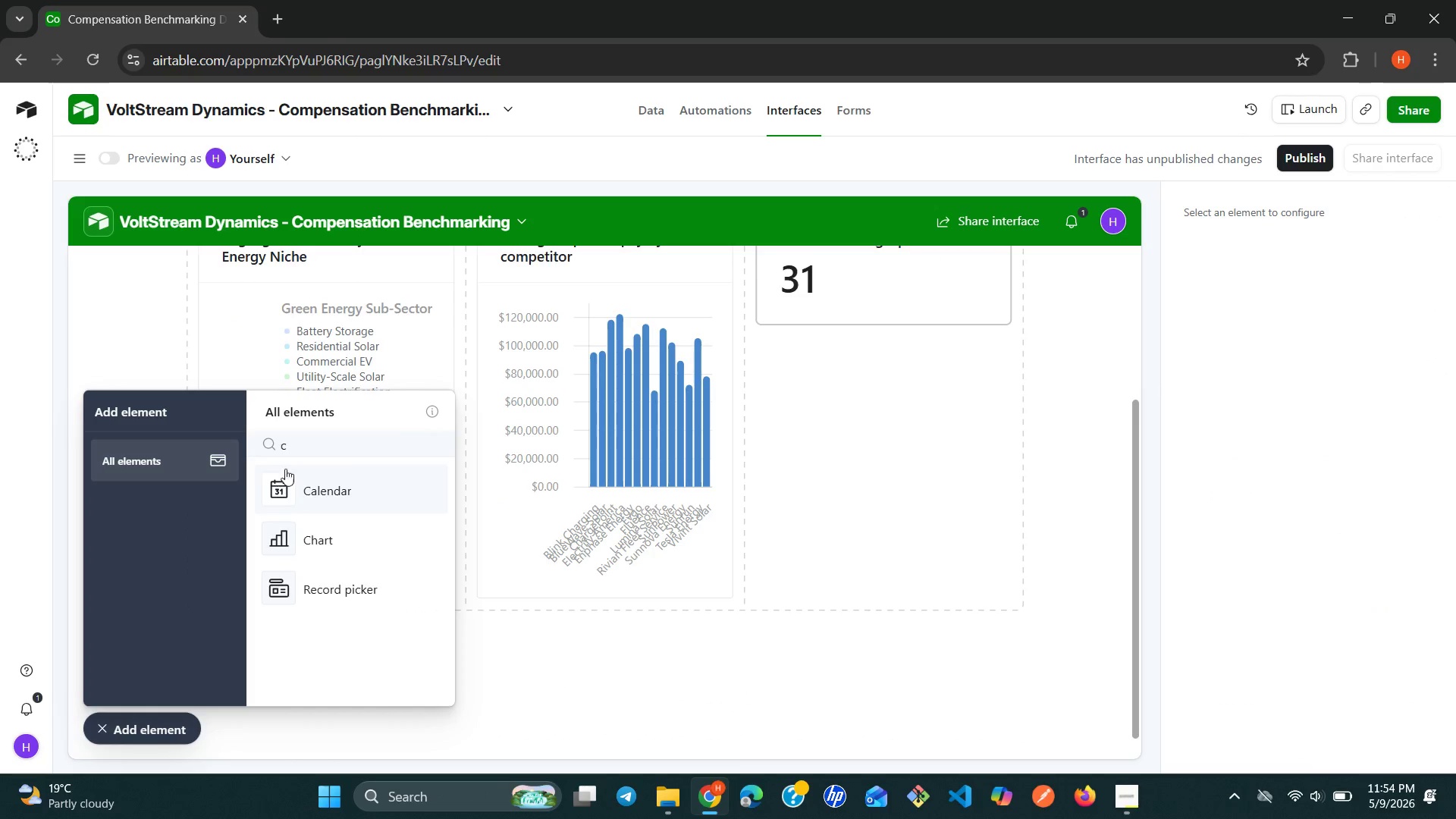 
left_click([344, 450])
 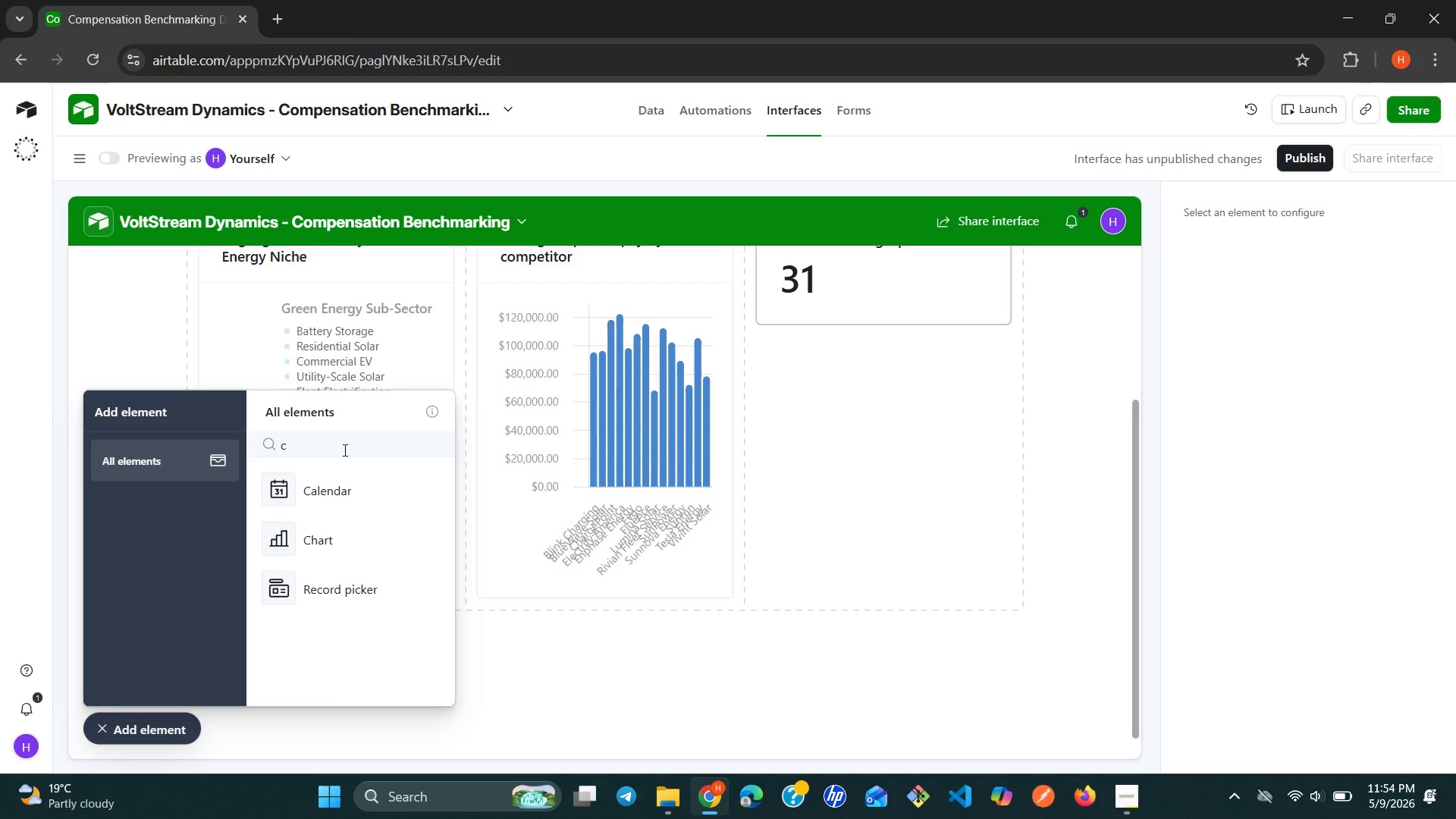 
key(Backspace)
 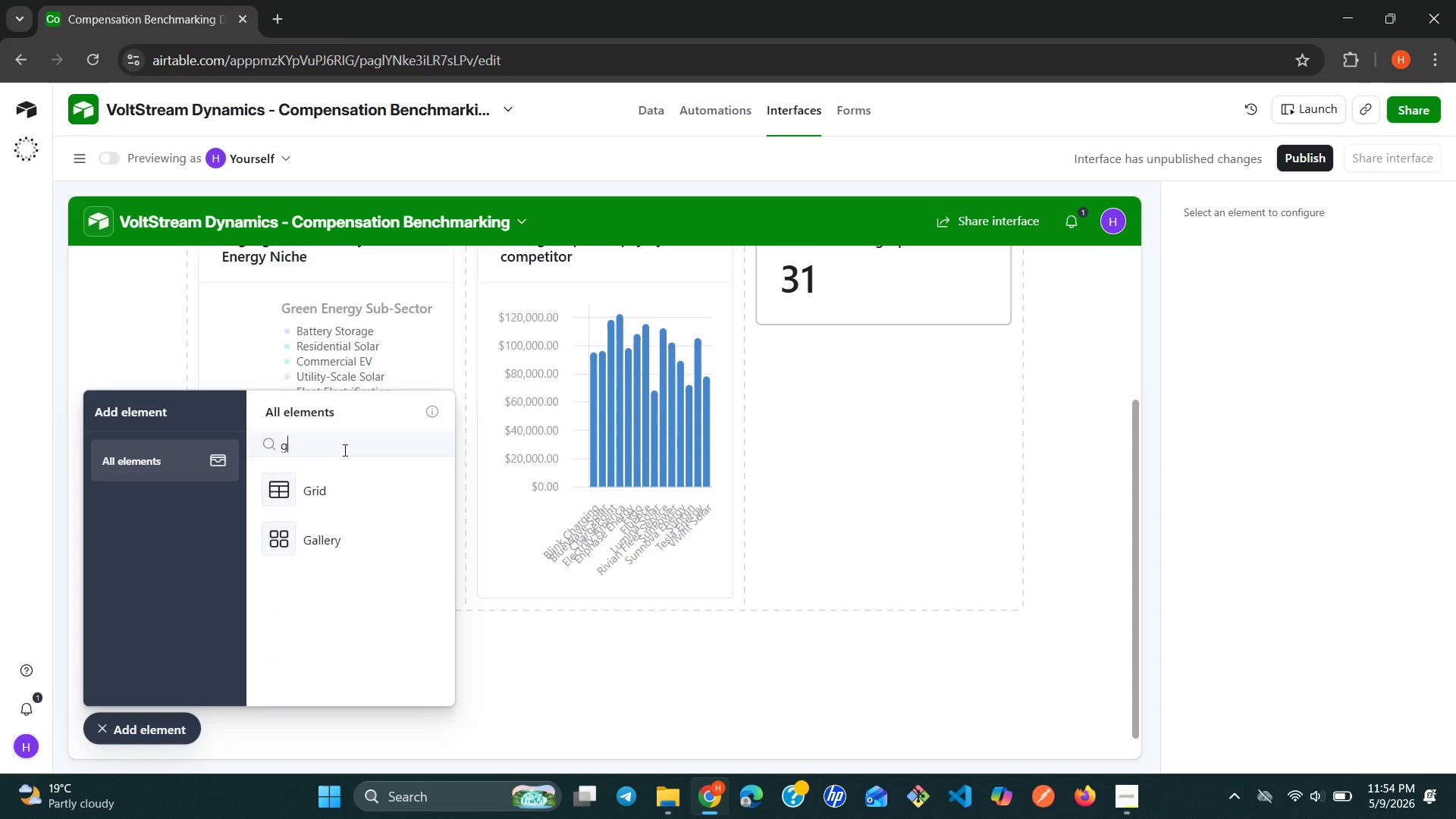 
key(G)
 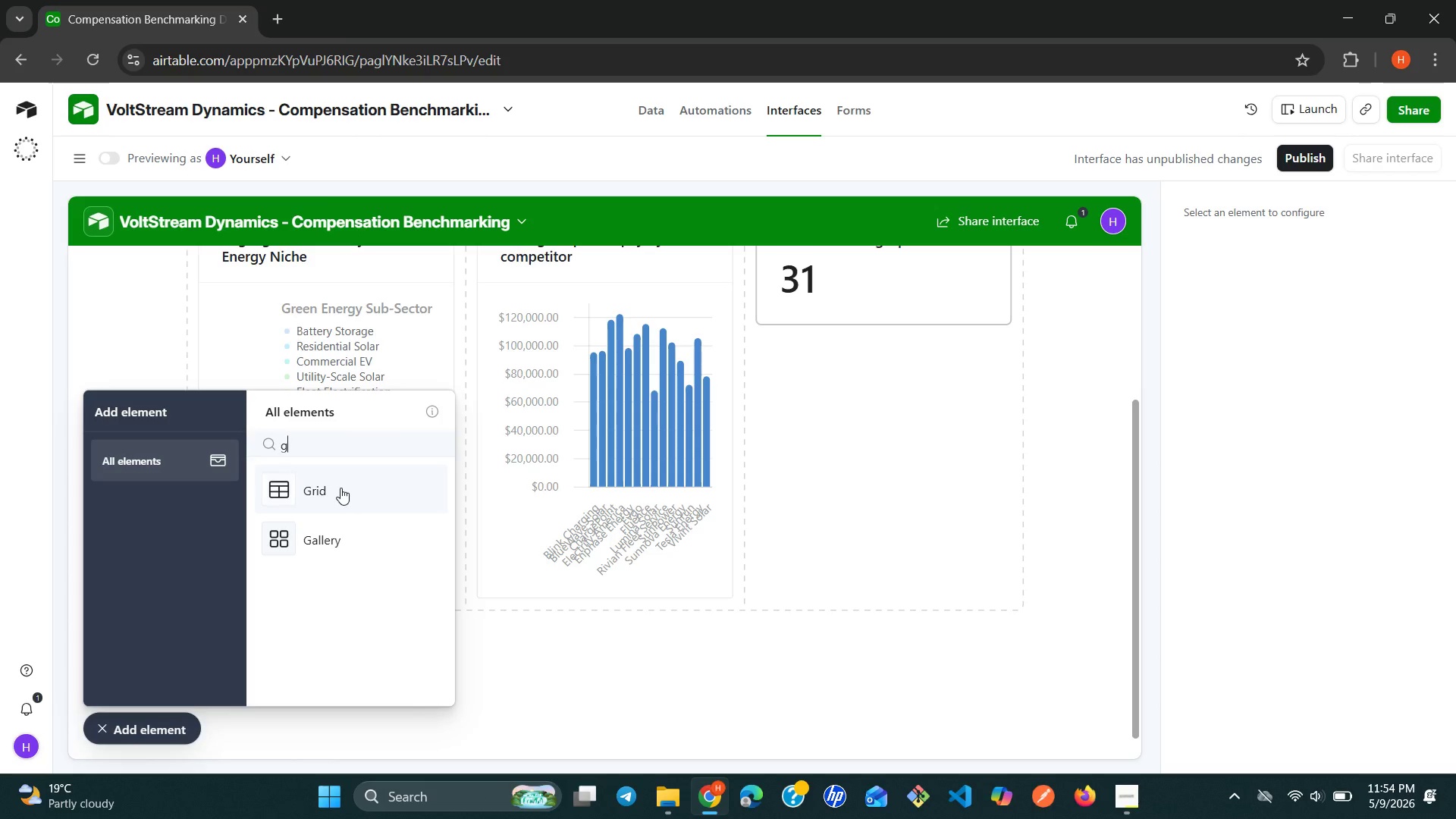 
left_click([339, 488])
 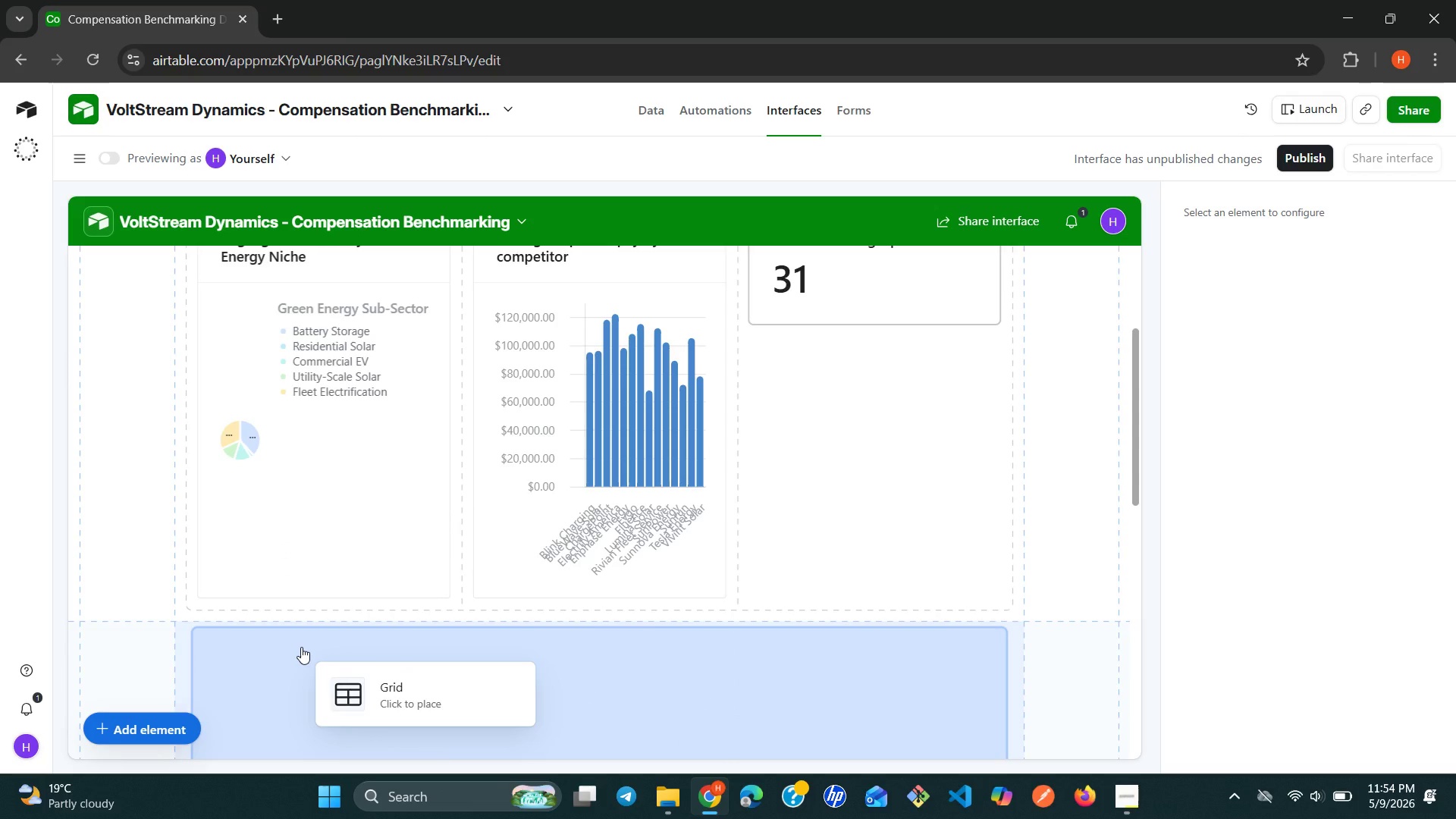 
wait(6.38)
 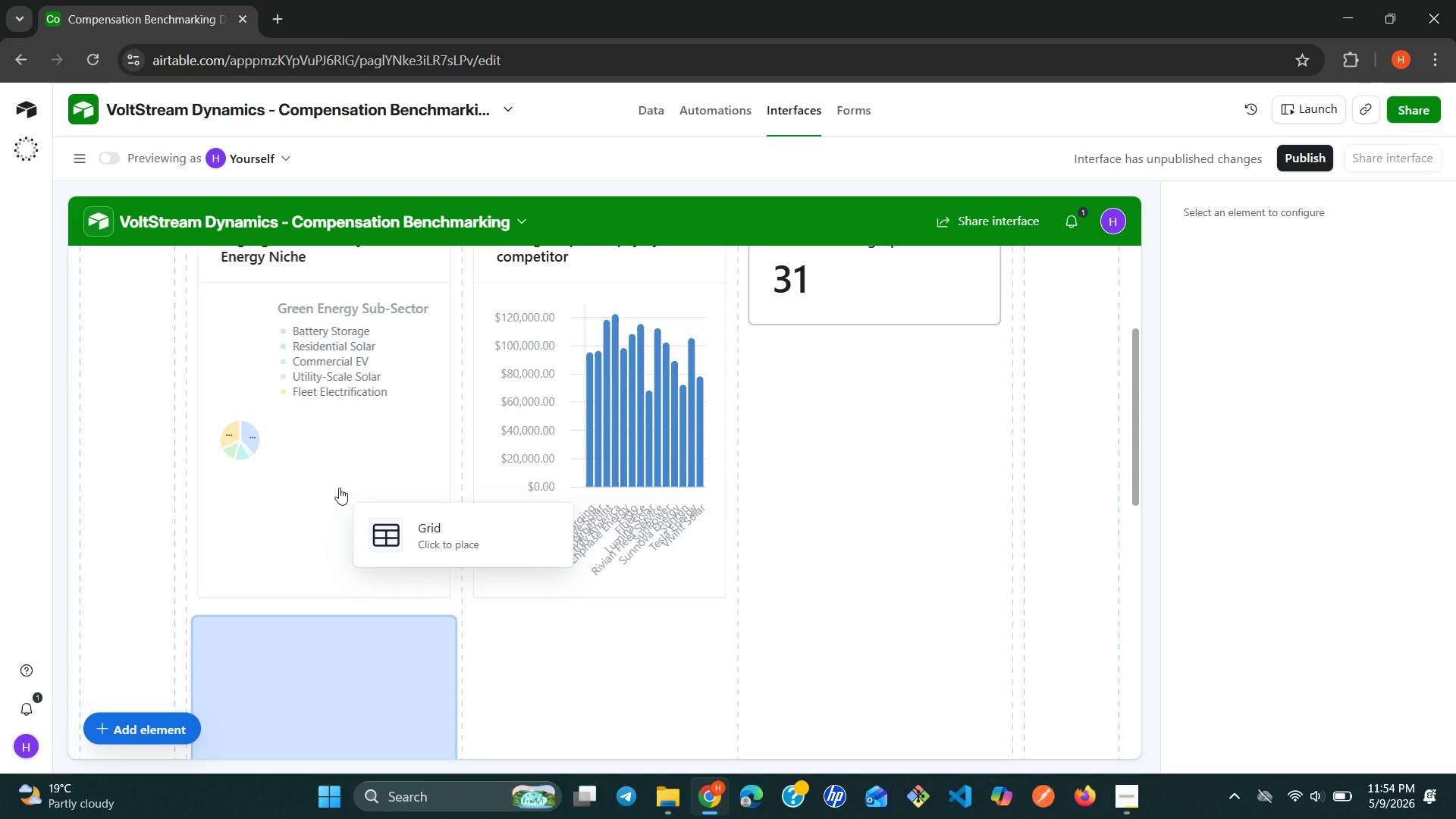 
left_click([301, 647])
 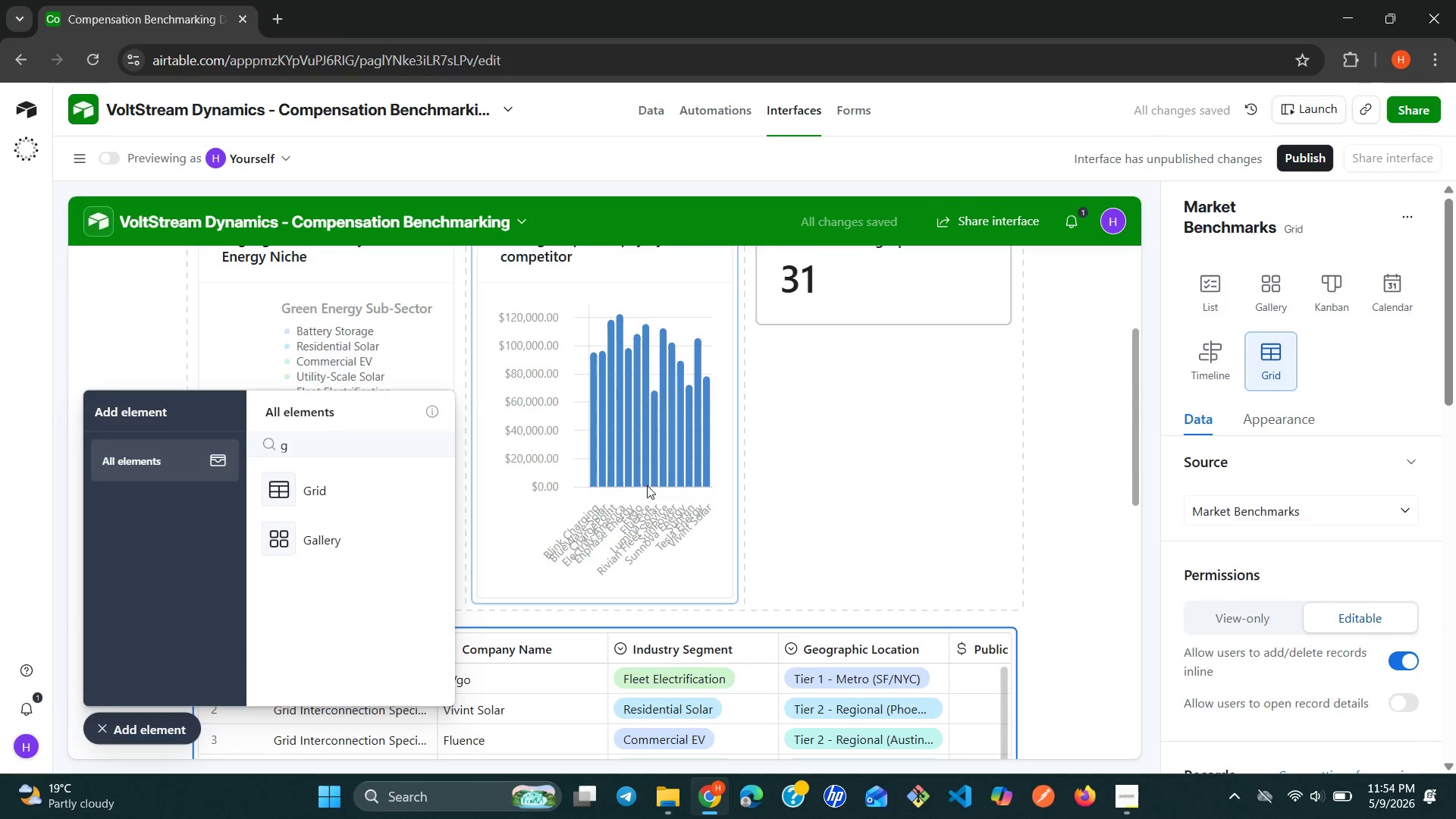 
left_click([647, 485])
 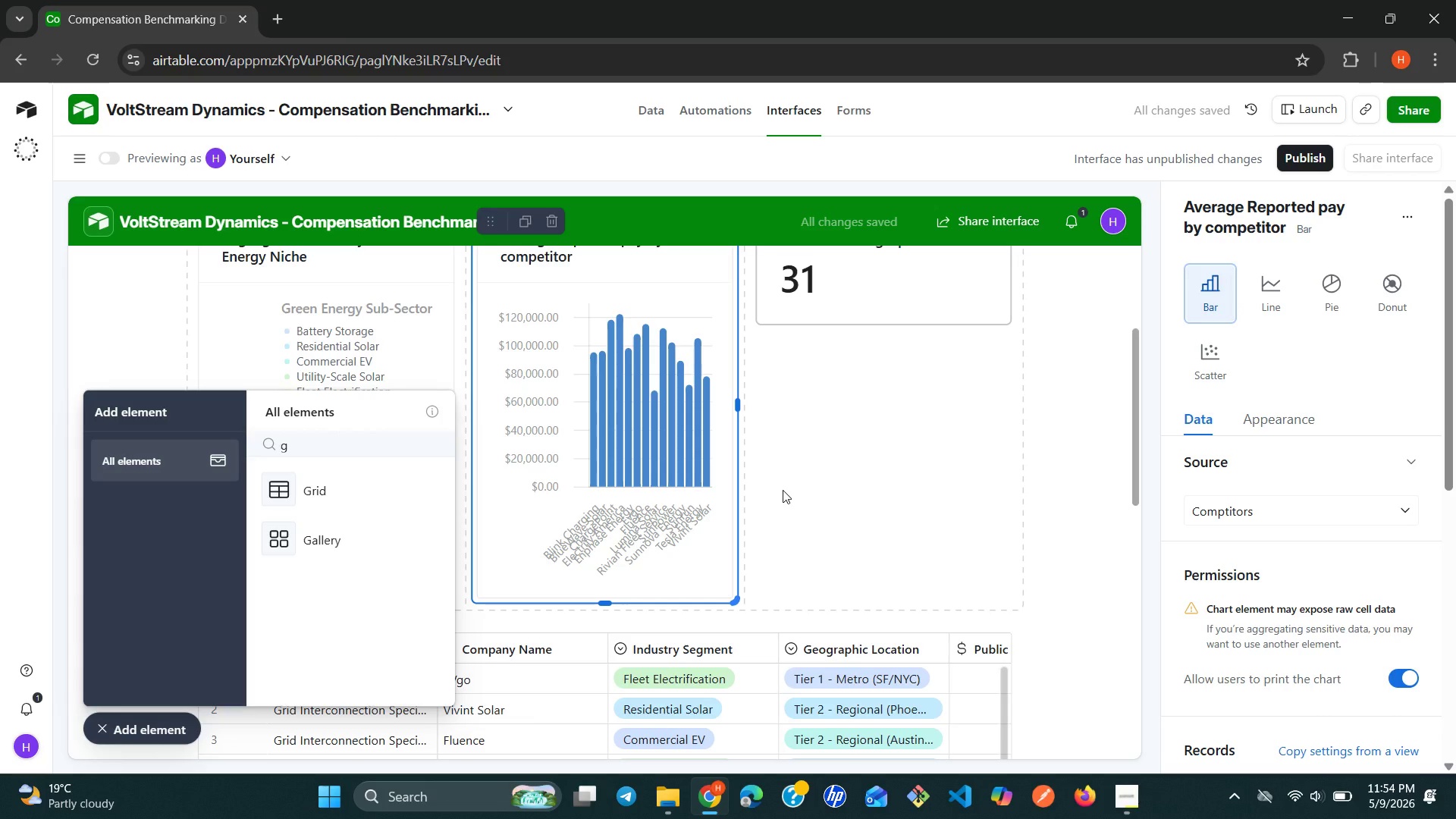 
left_click([783, 490])
 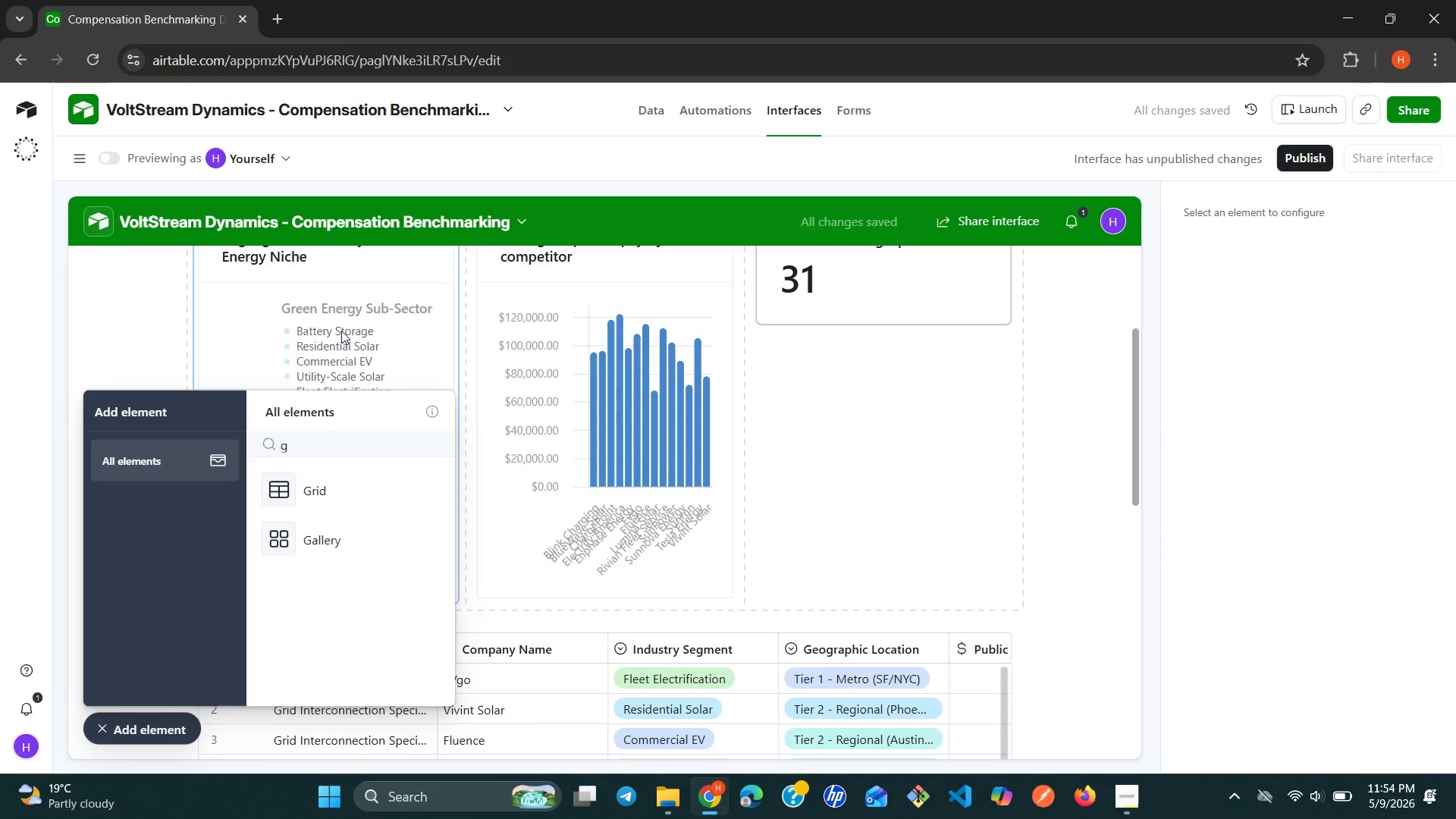 
left_click([339, 328])
 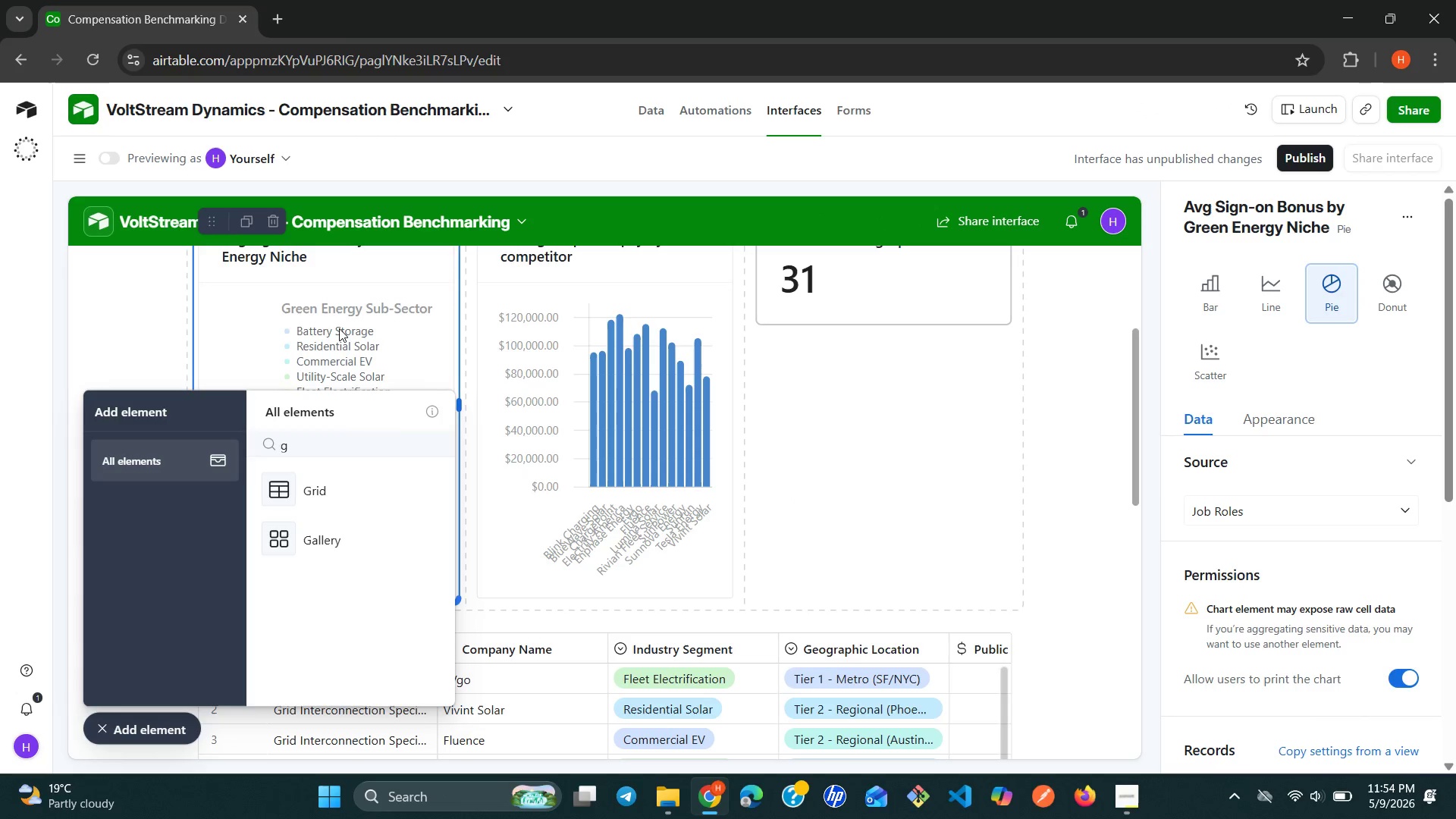 
left_click([339, 328])
 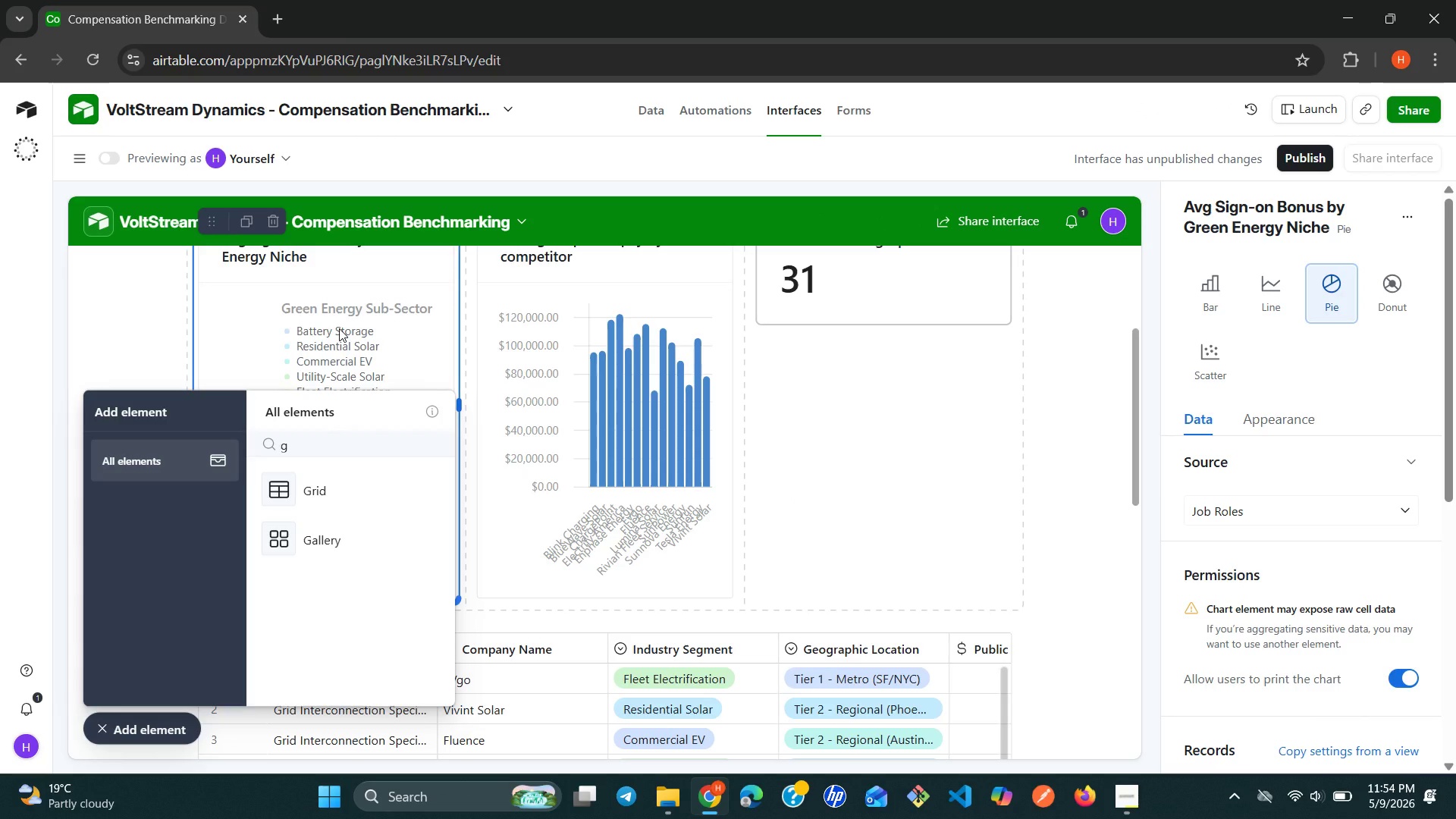 
left_click_drag(start_coordinate=[339, 328], to_coordinate=[428, 345])
 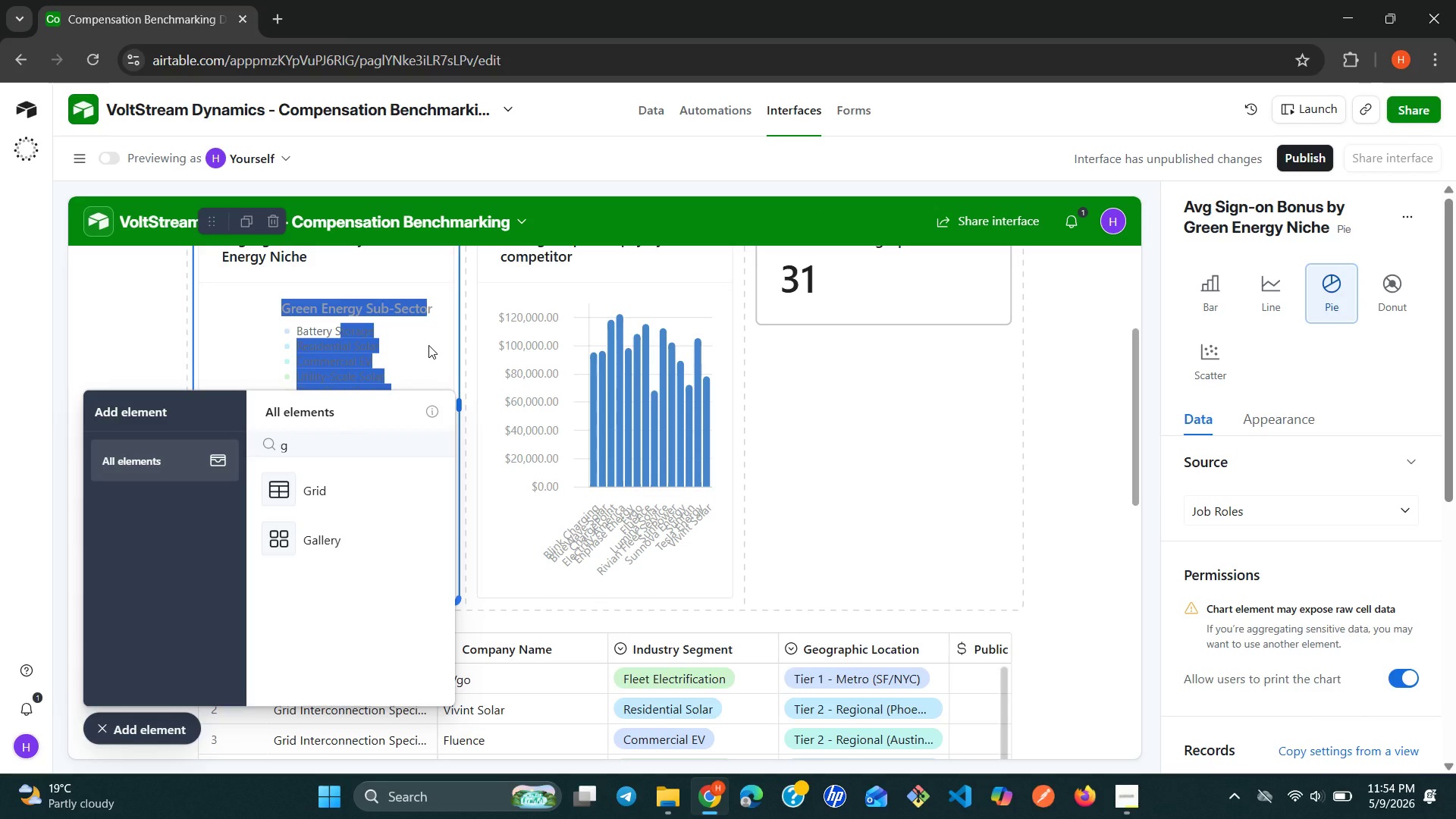 
left_click([428, 345])
 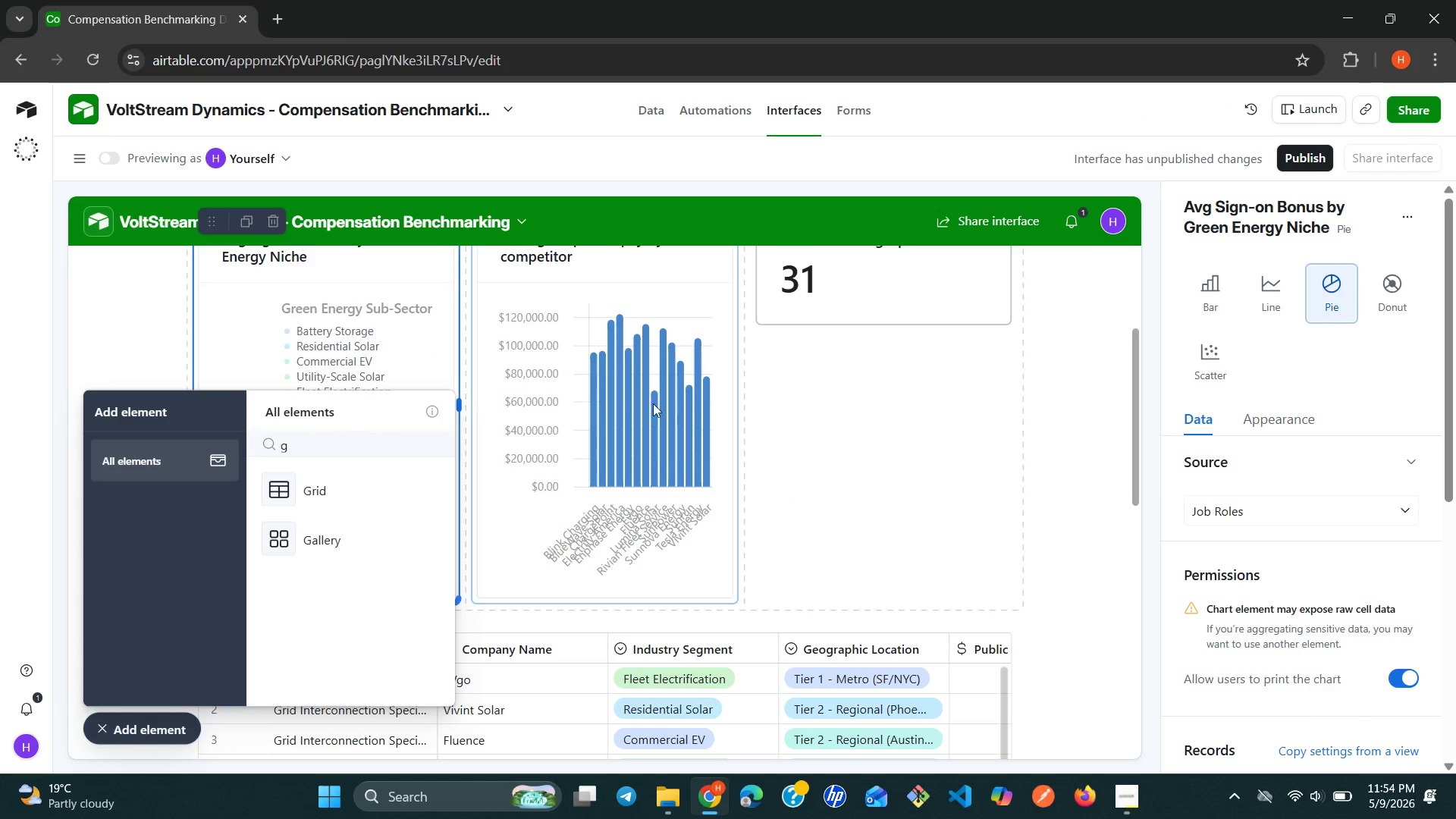 
left_click([859, 413])
 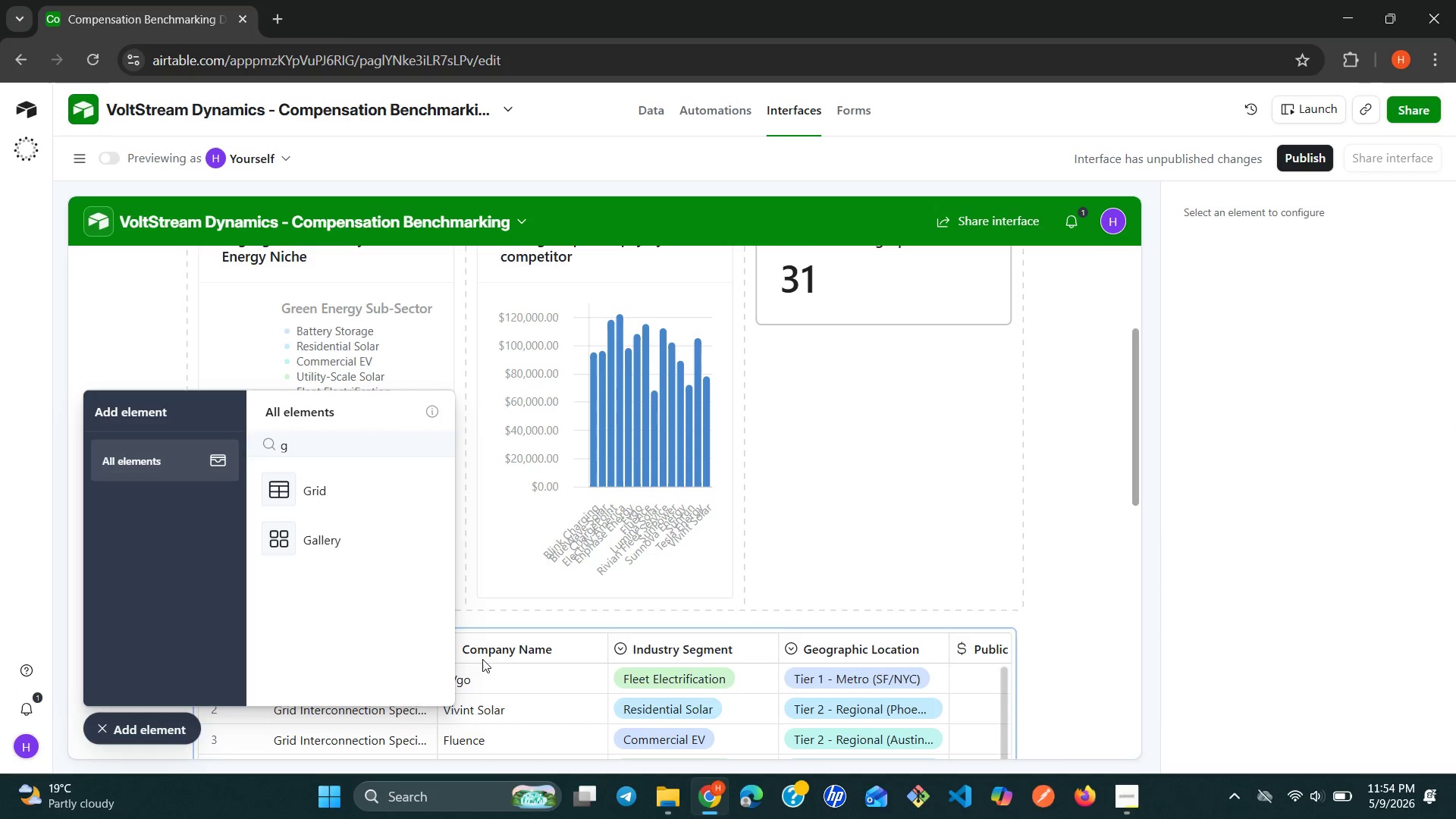 
left_click([89, 736])
 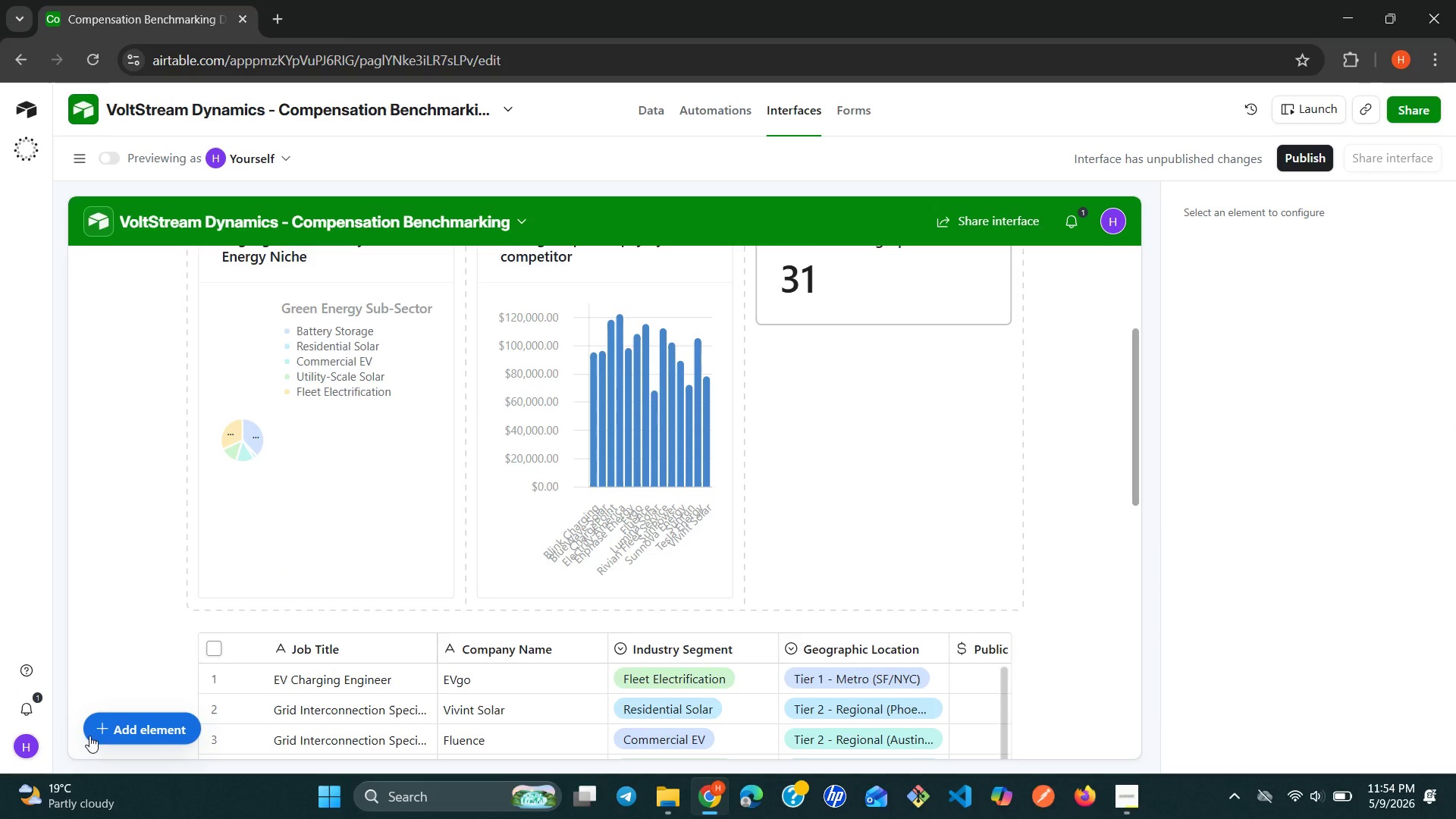 
wait(5.59)
 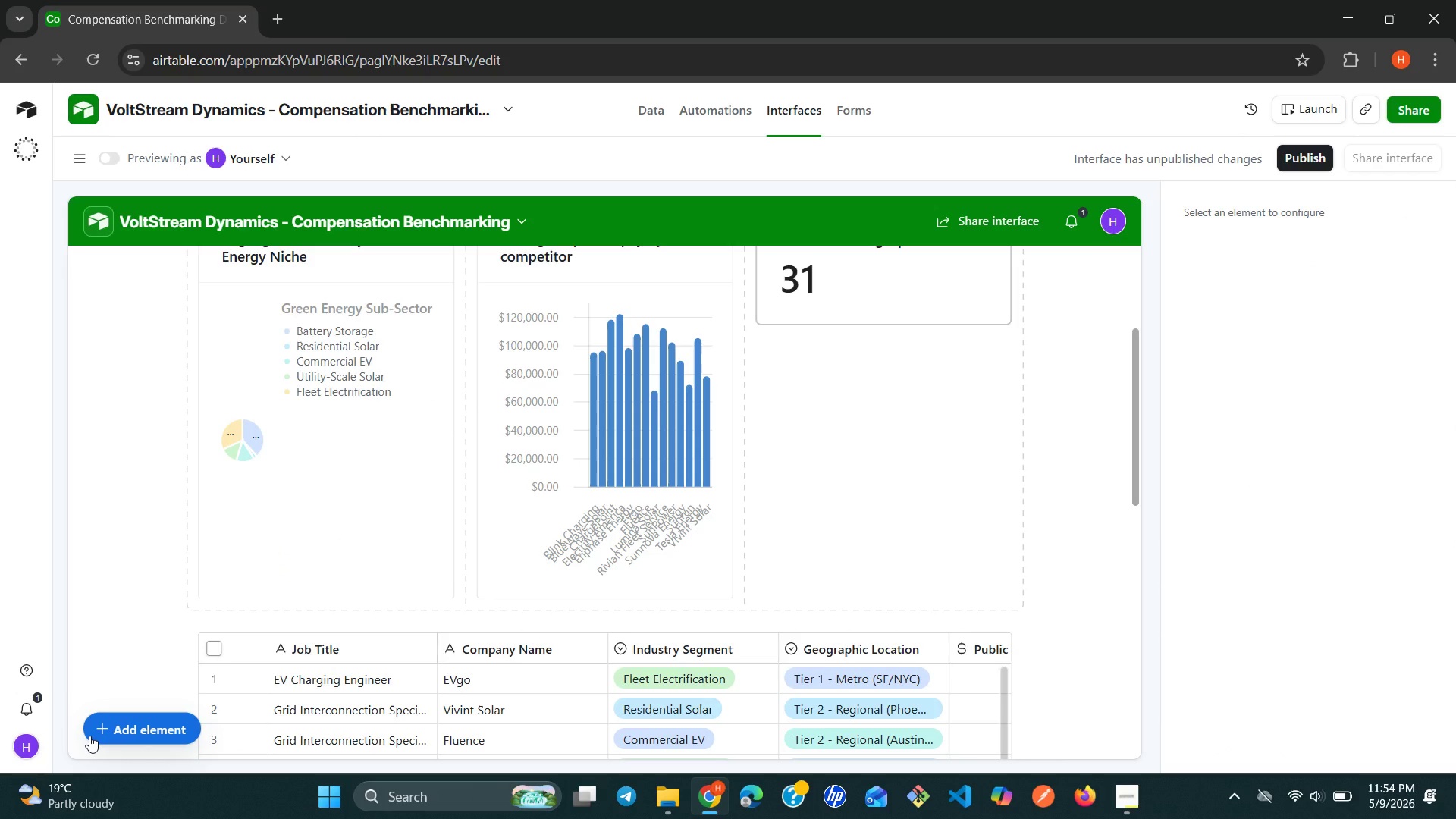 
left_click([712, 673])
 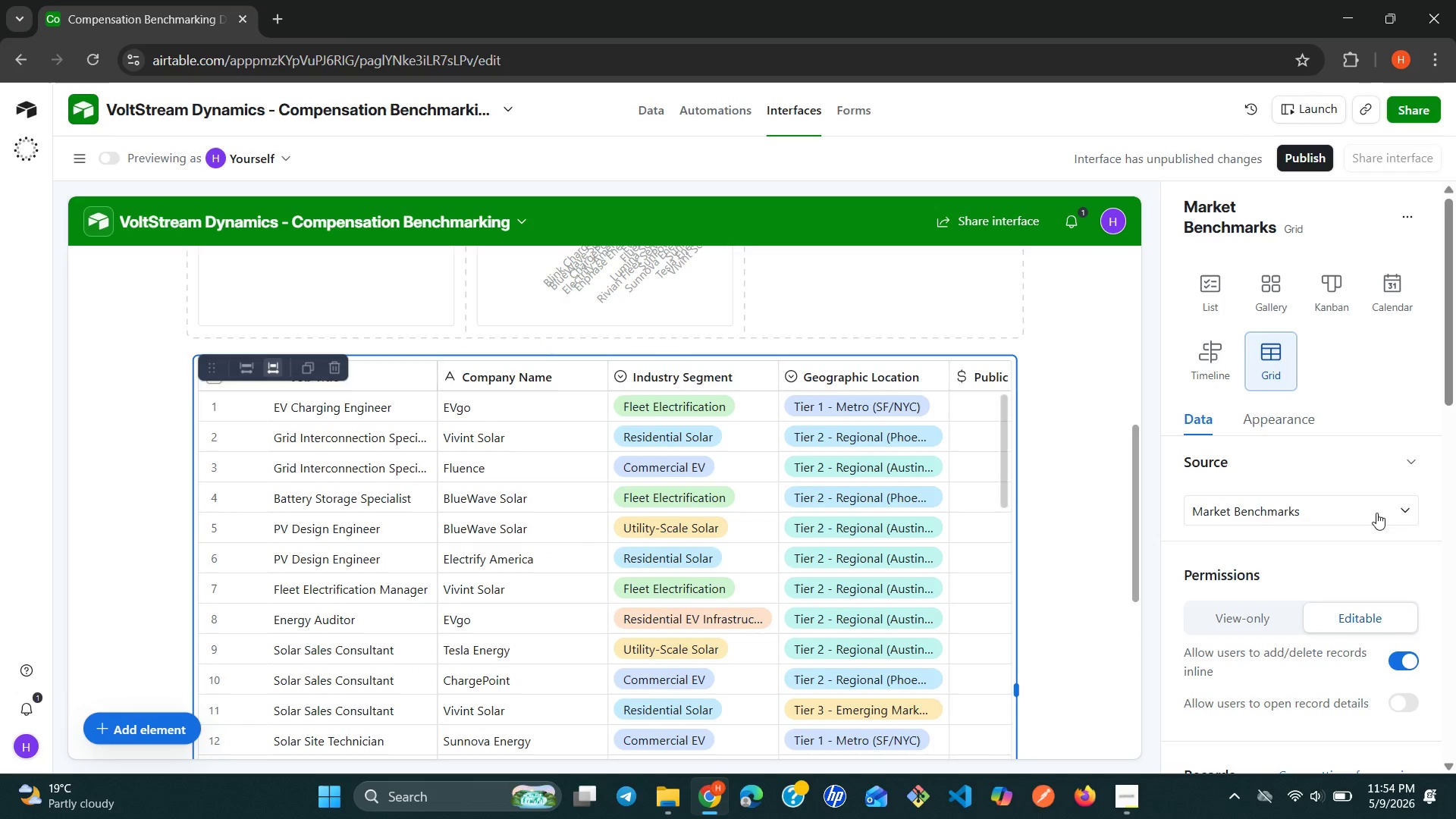 
wait(5.06)
 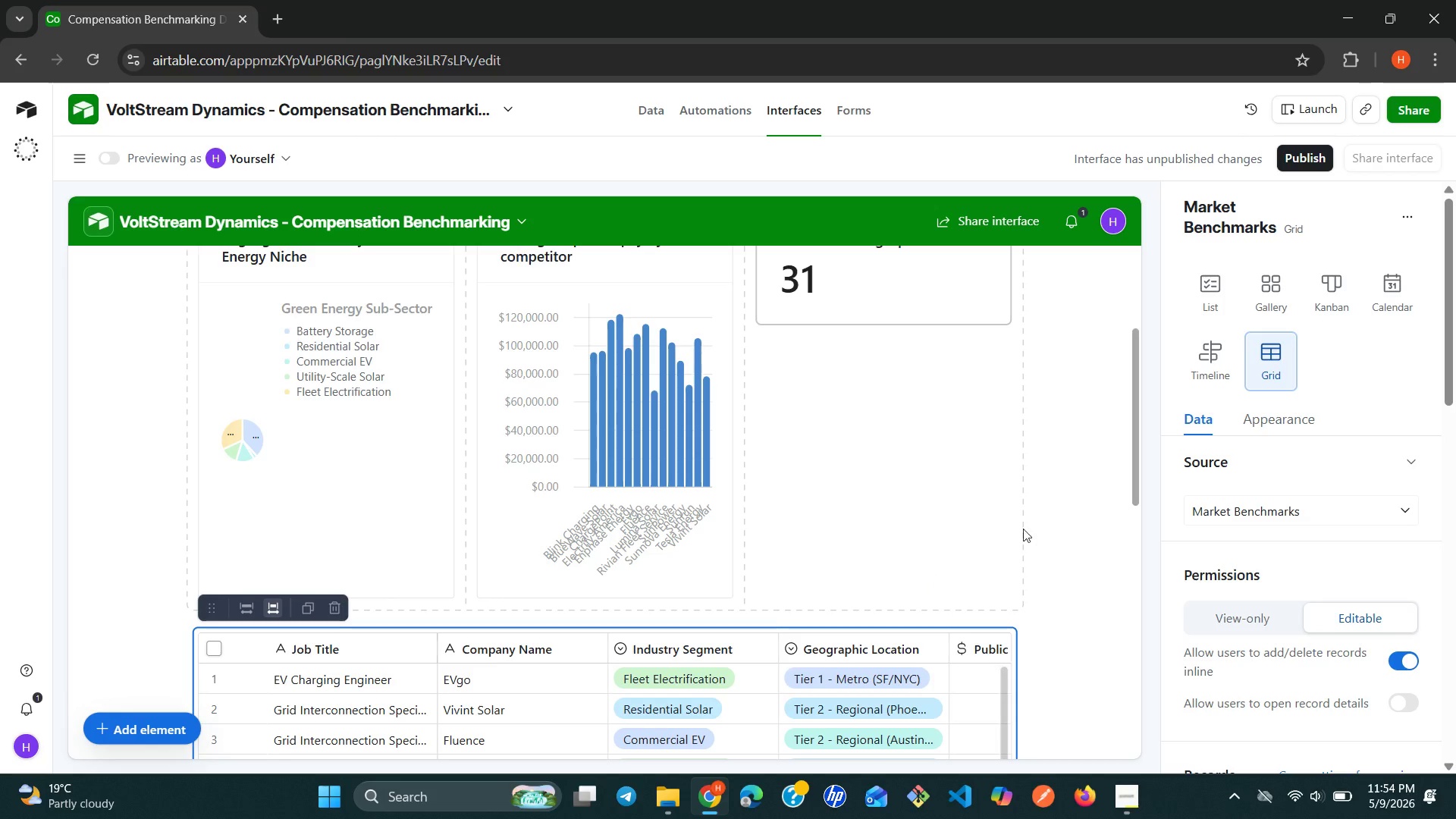 
left_click([1407, 511])
 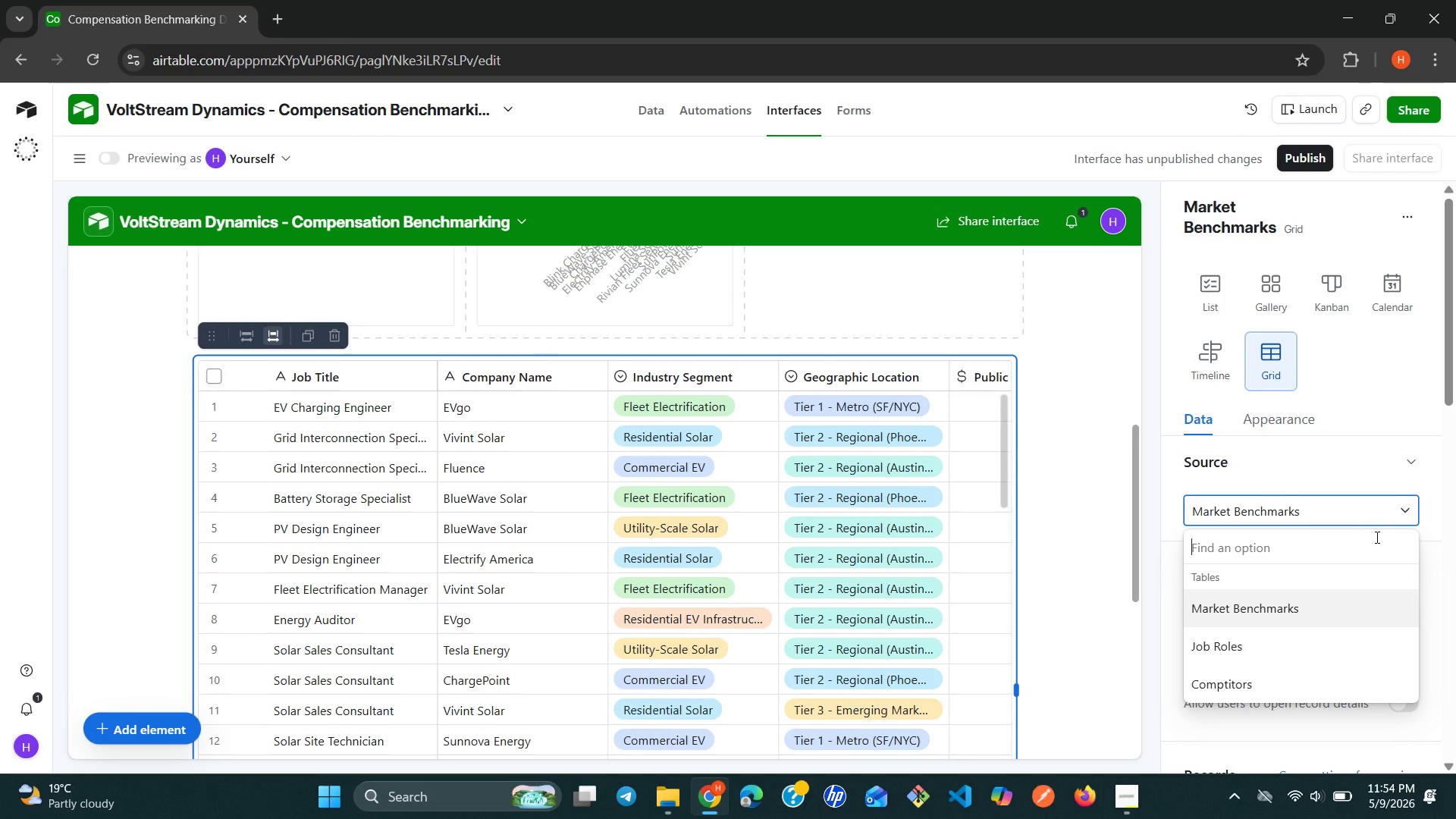 
left_click([1410, 507])
 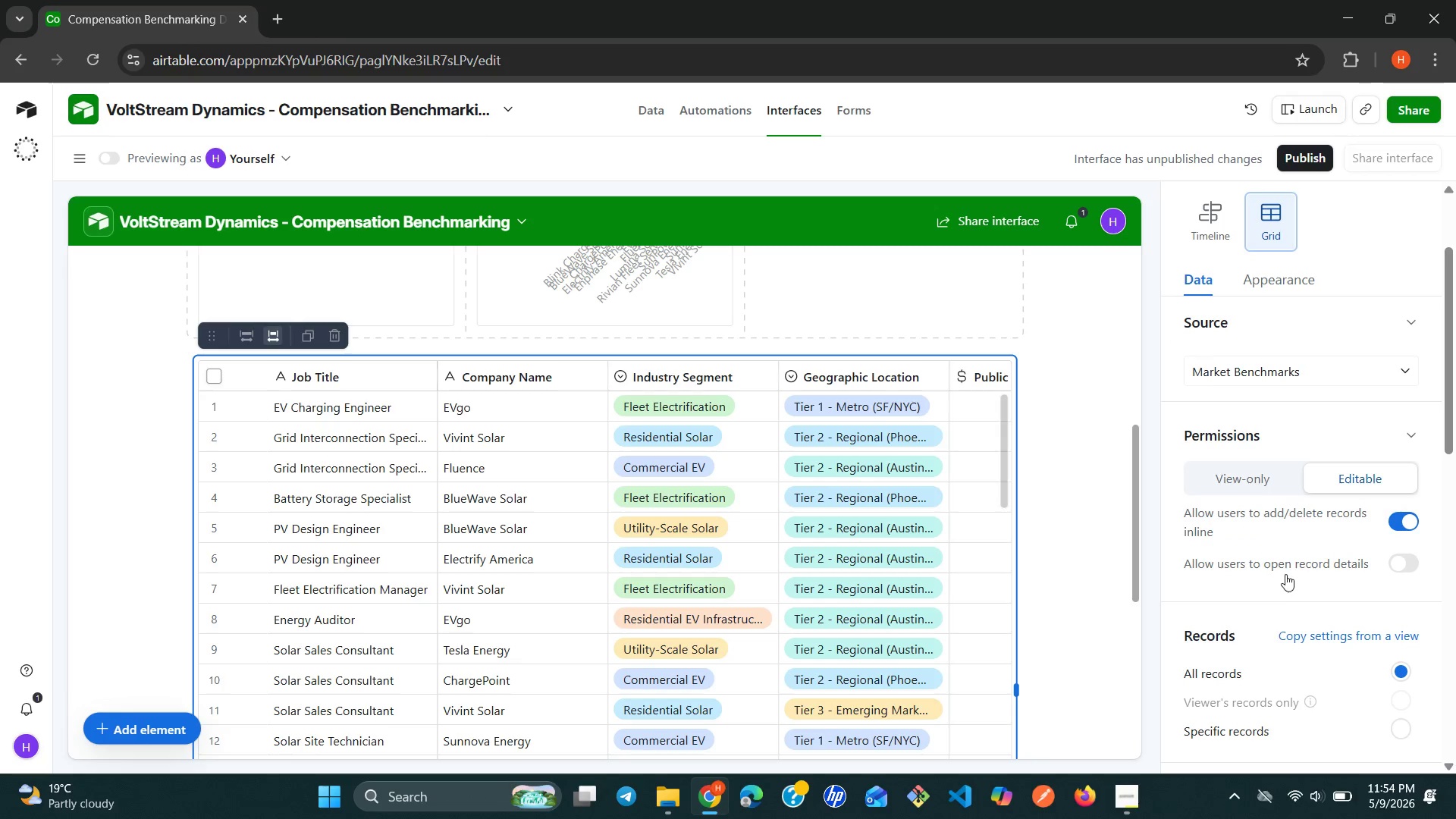 
wait(8.3)
 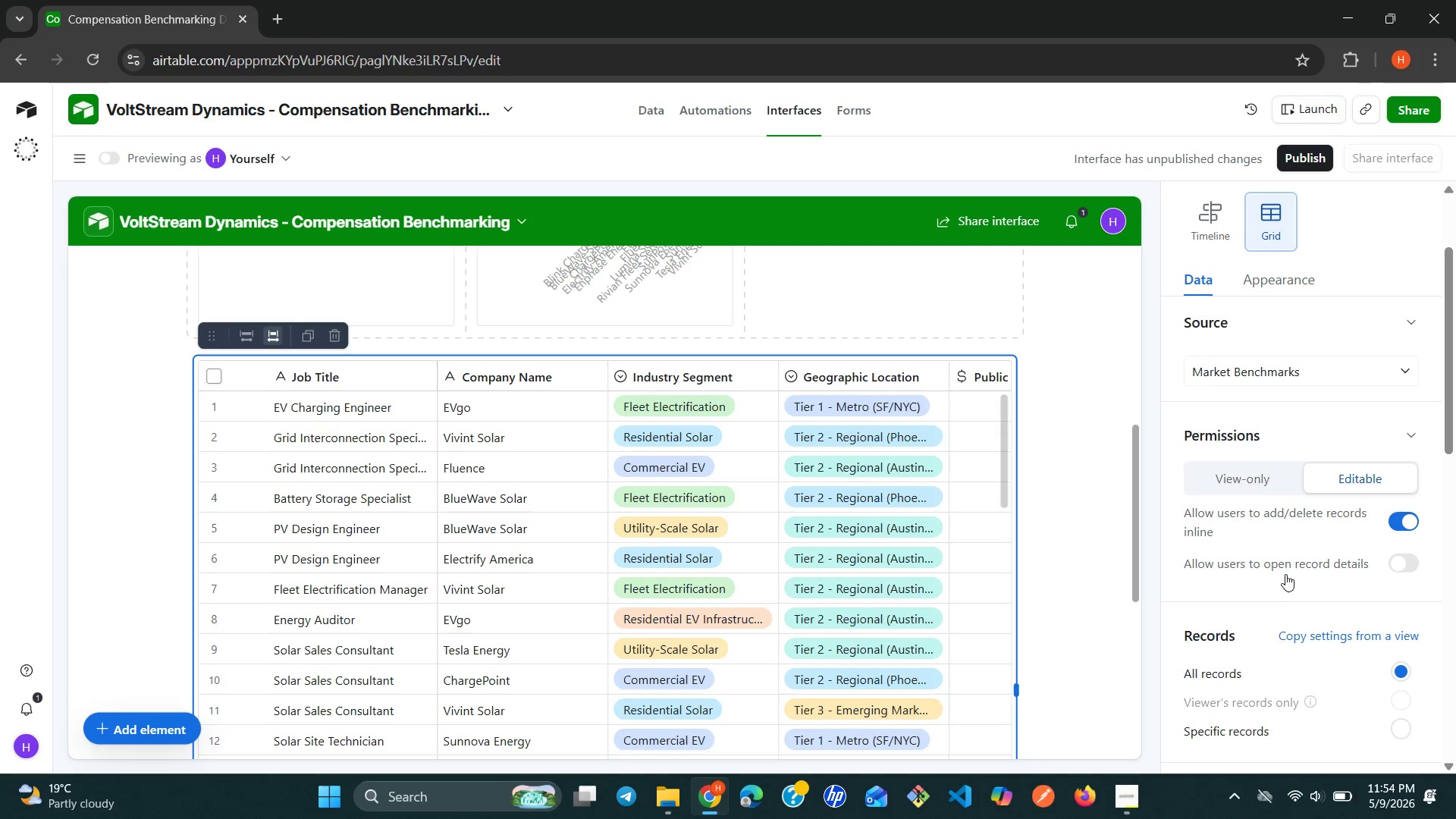 
left_click([1228, 492])
 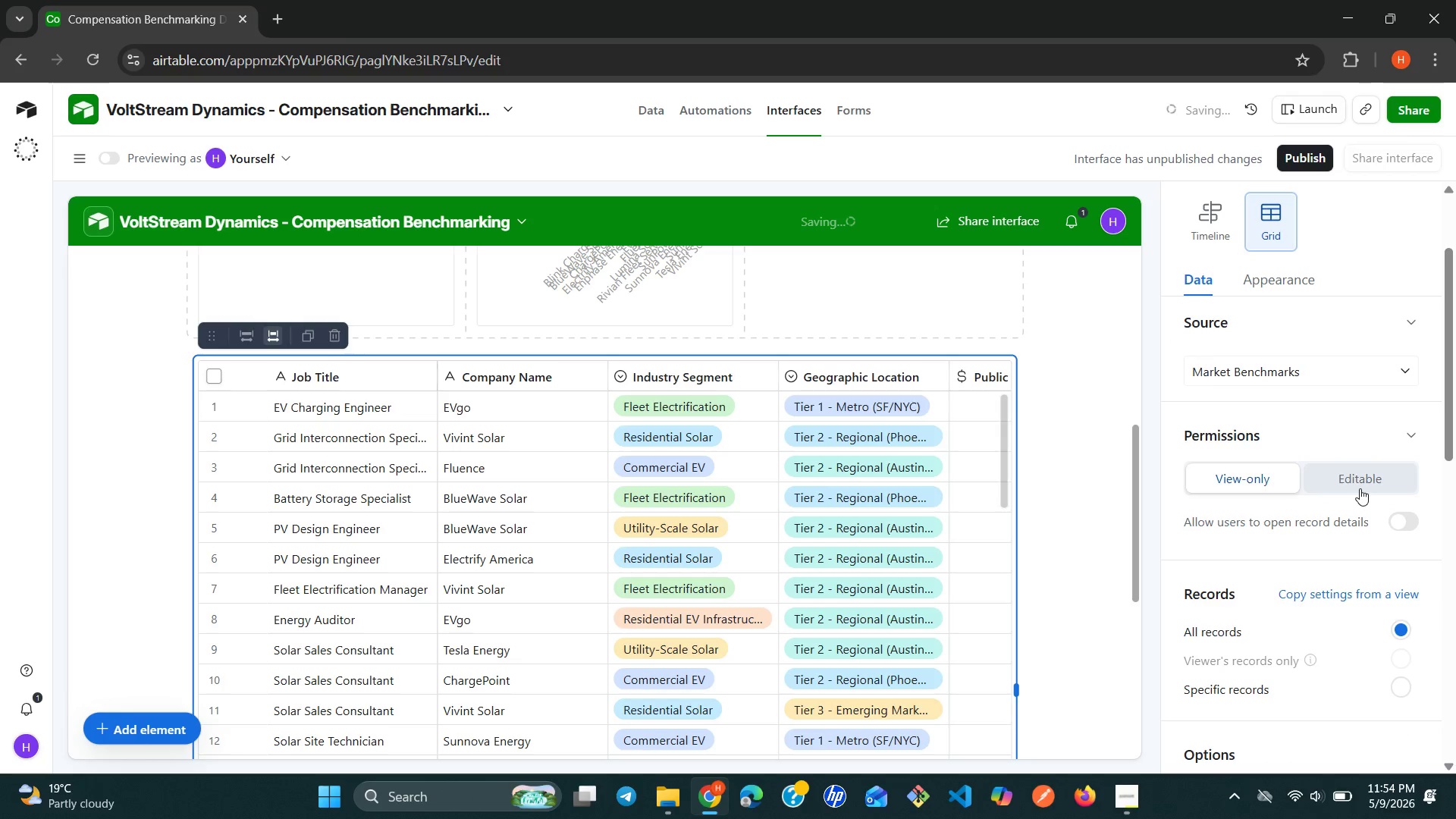 
left_click([1360, 488])
 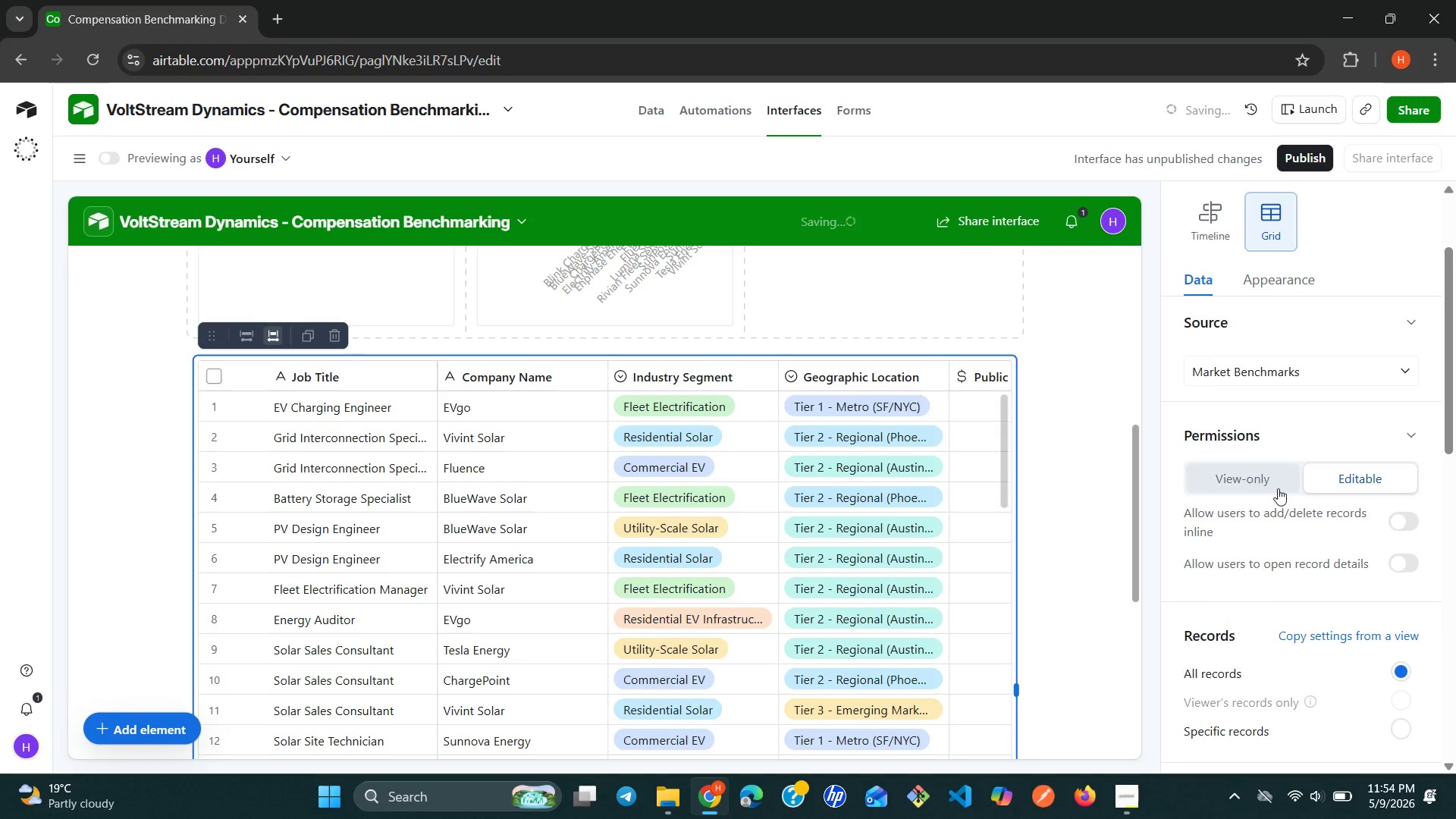 
left_click([1263, 488])
 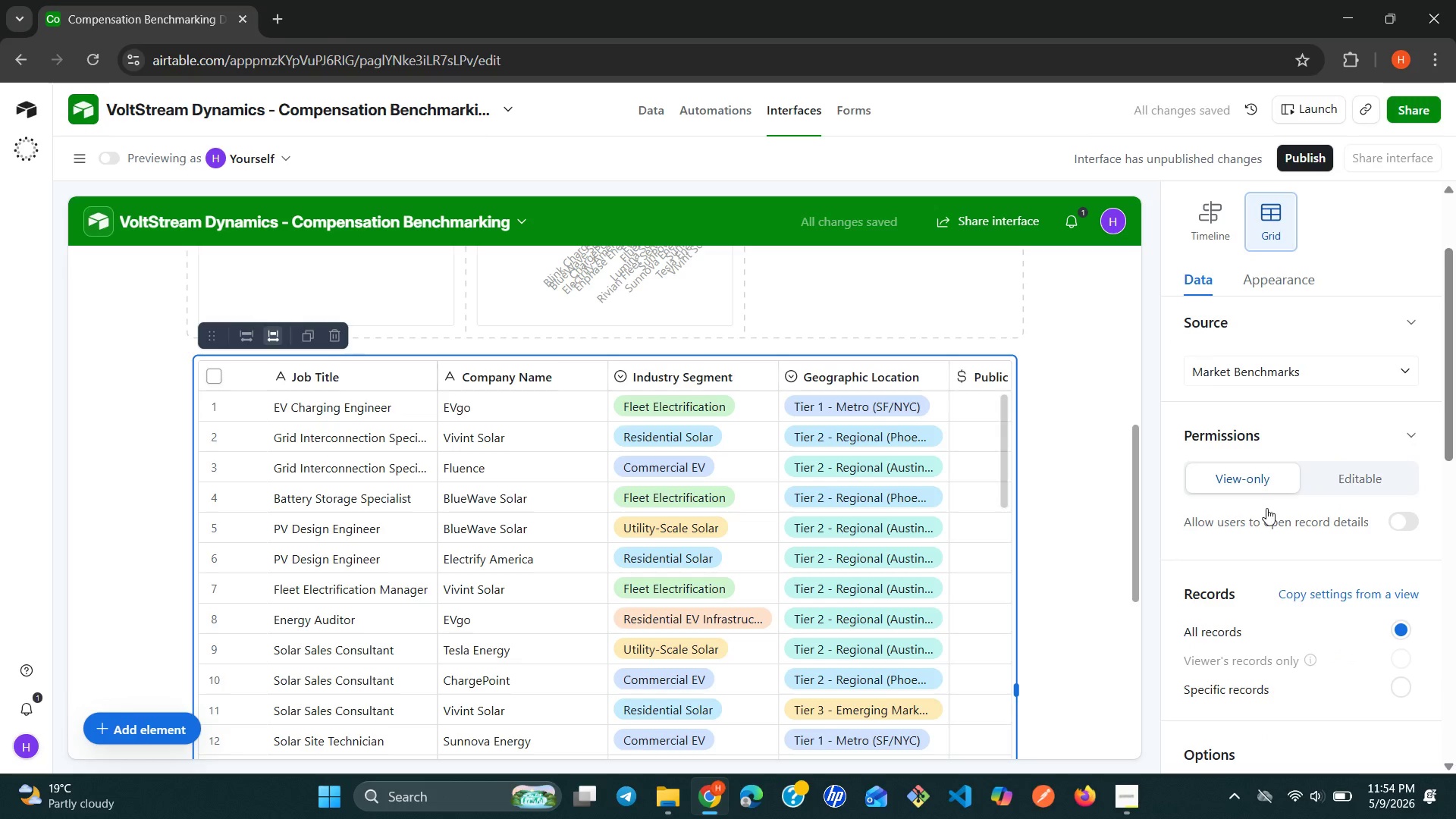 
mouse_move([1243, 560])
 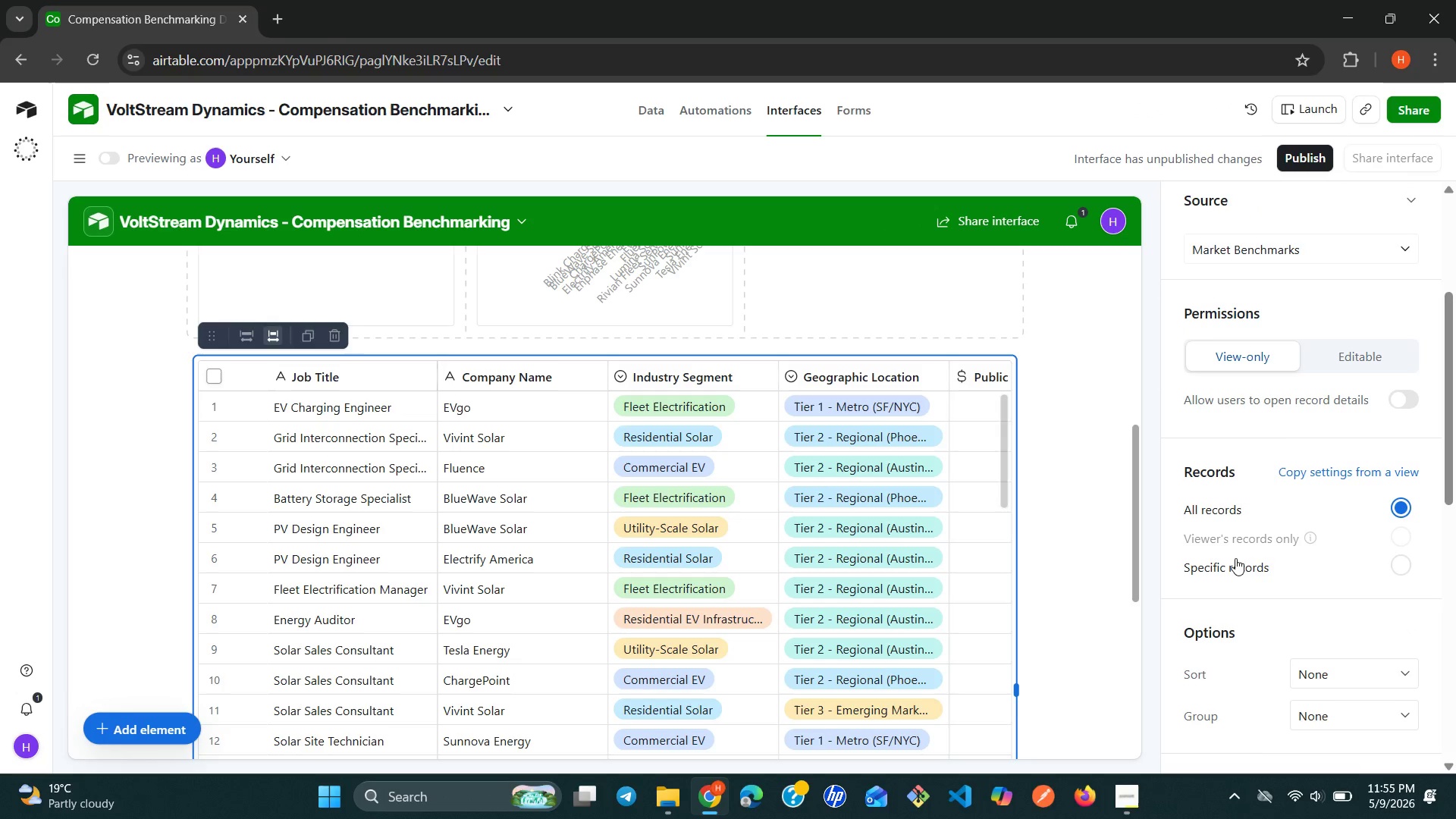 
left_click([1235, 558])
 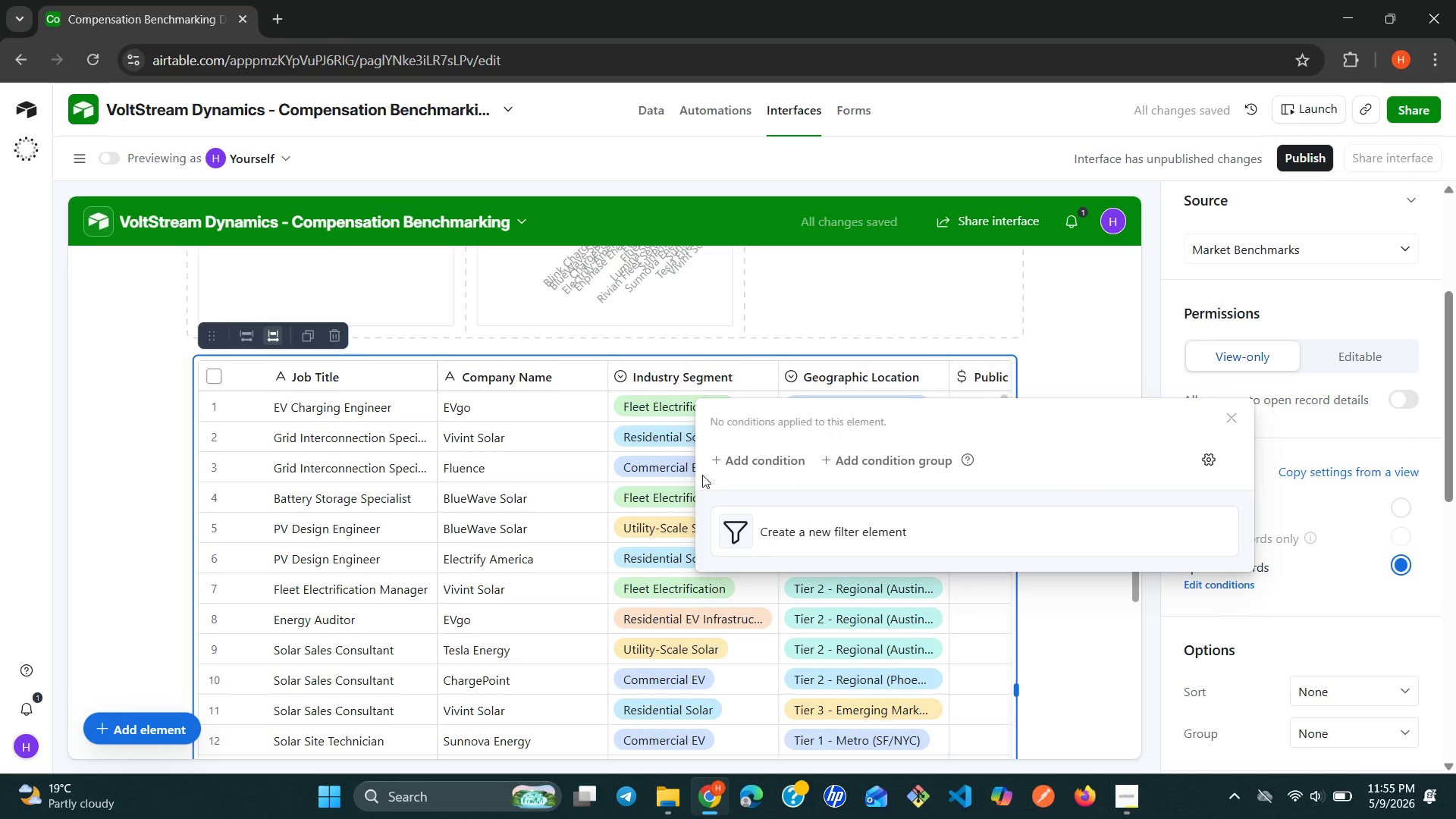 
left_click([749, 462])
 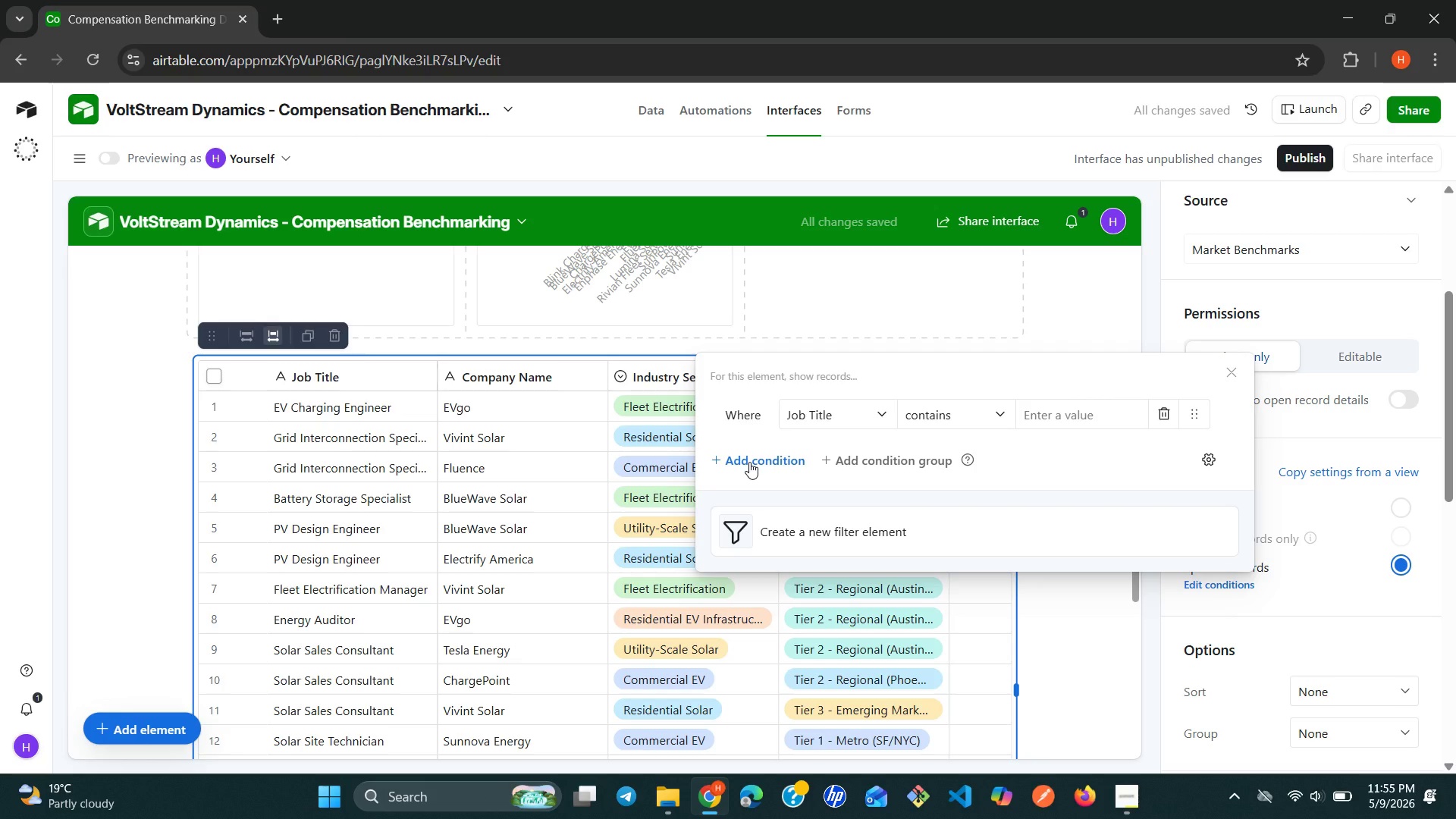 
type(dat)
 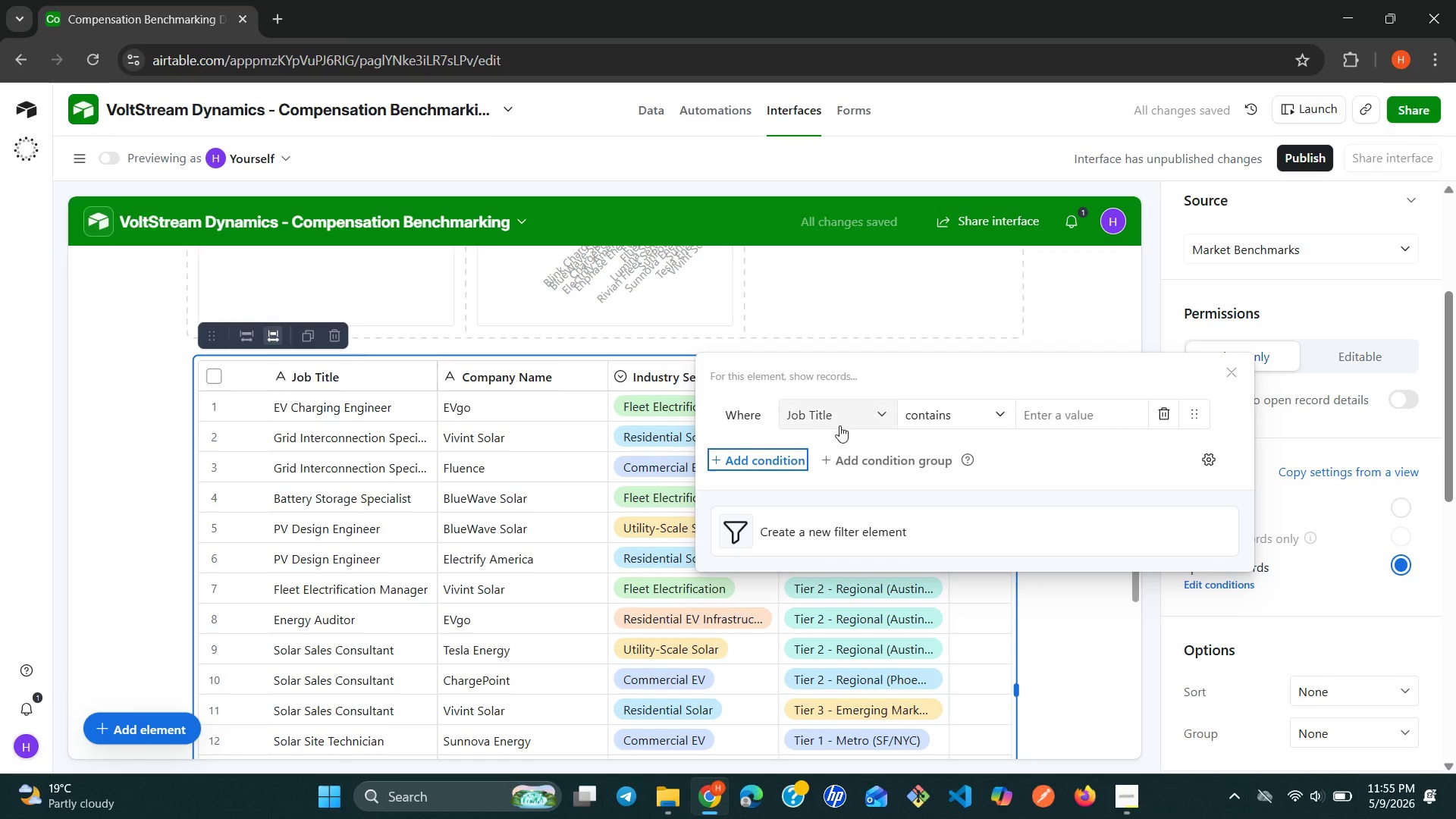 
left_click([842, 423])
 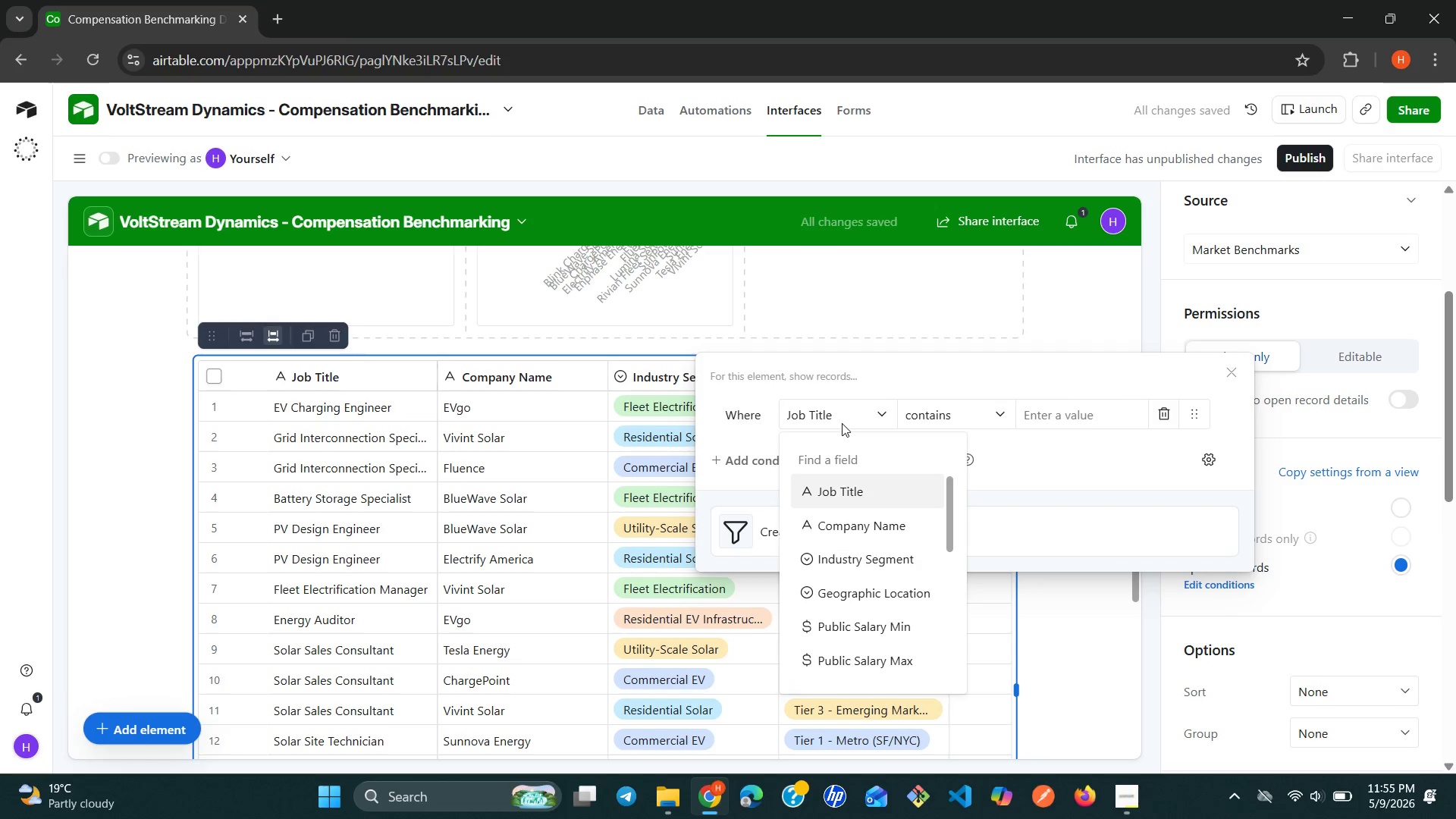 
type(da)
 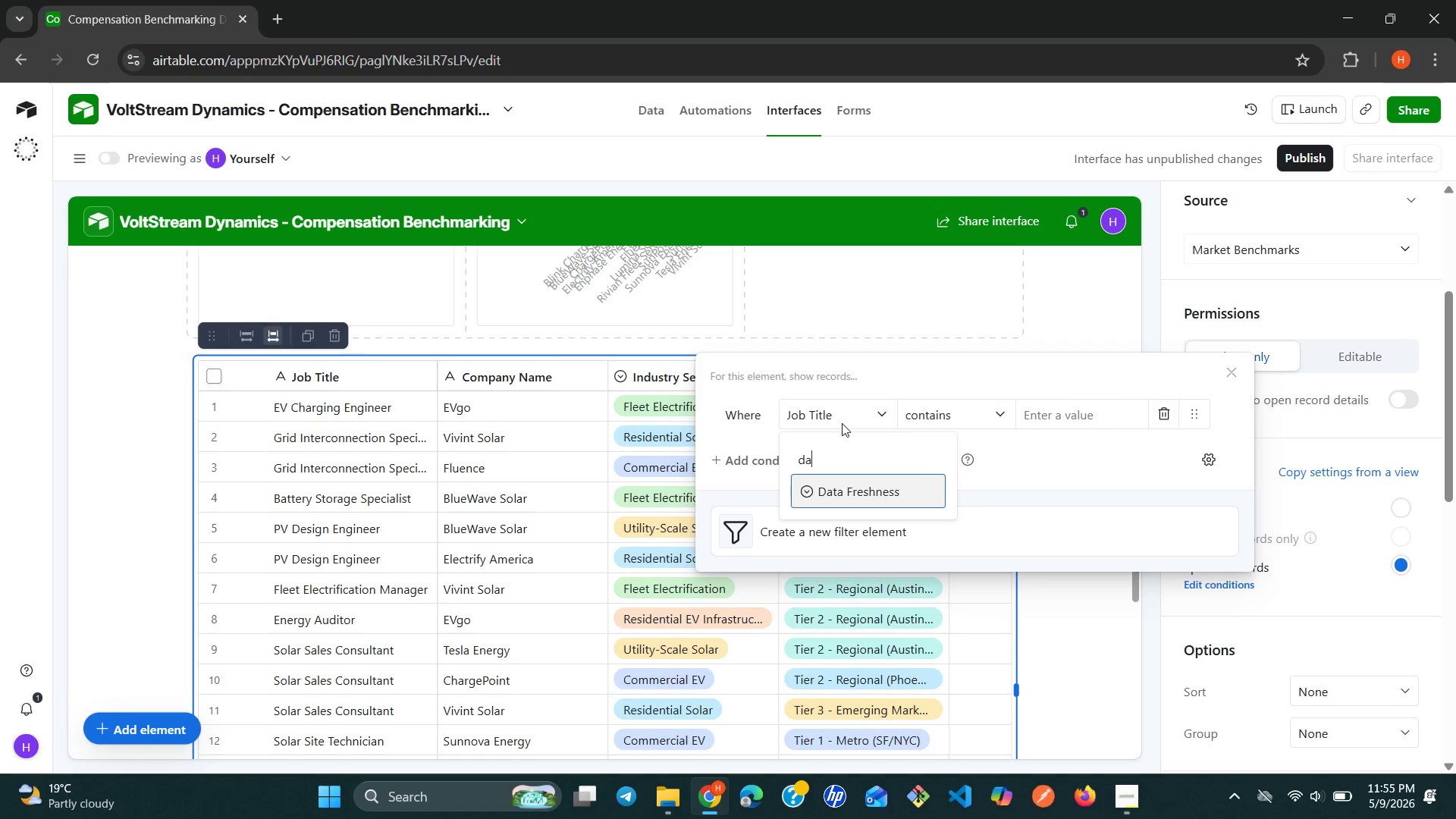 
key(Enter)
 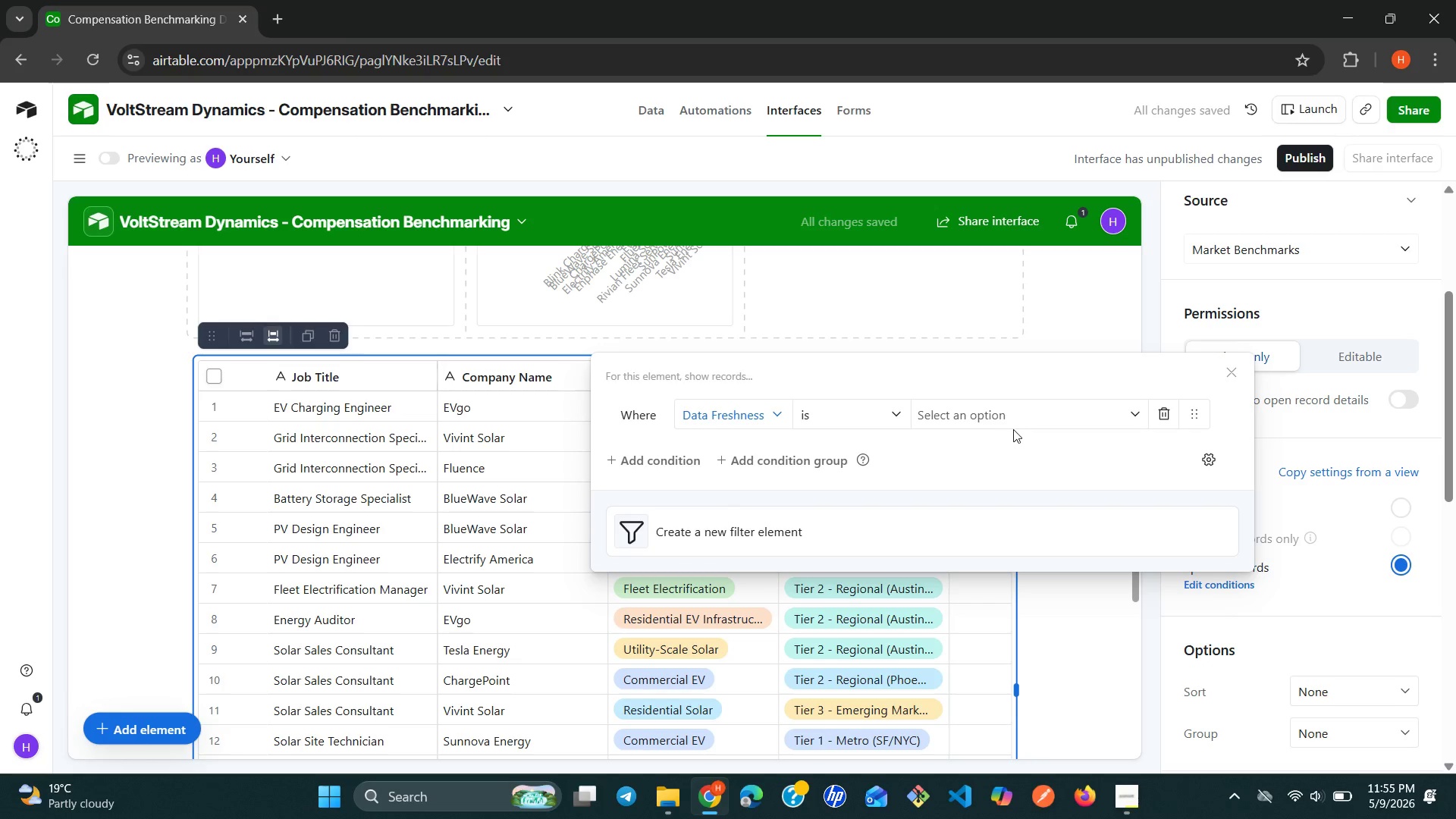 
wait(6.48)
 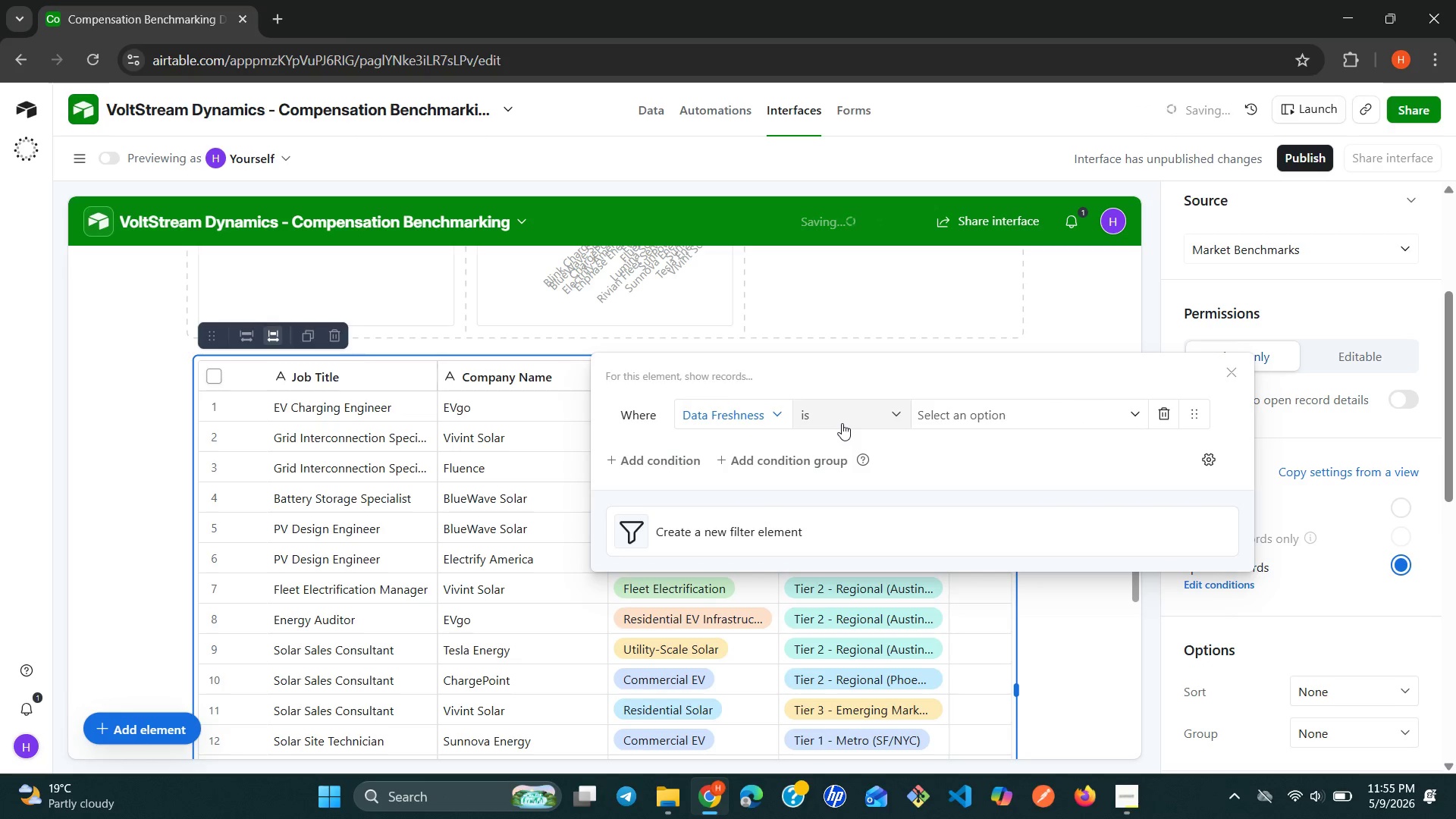 
left_click([1125, 409])
 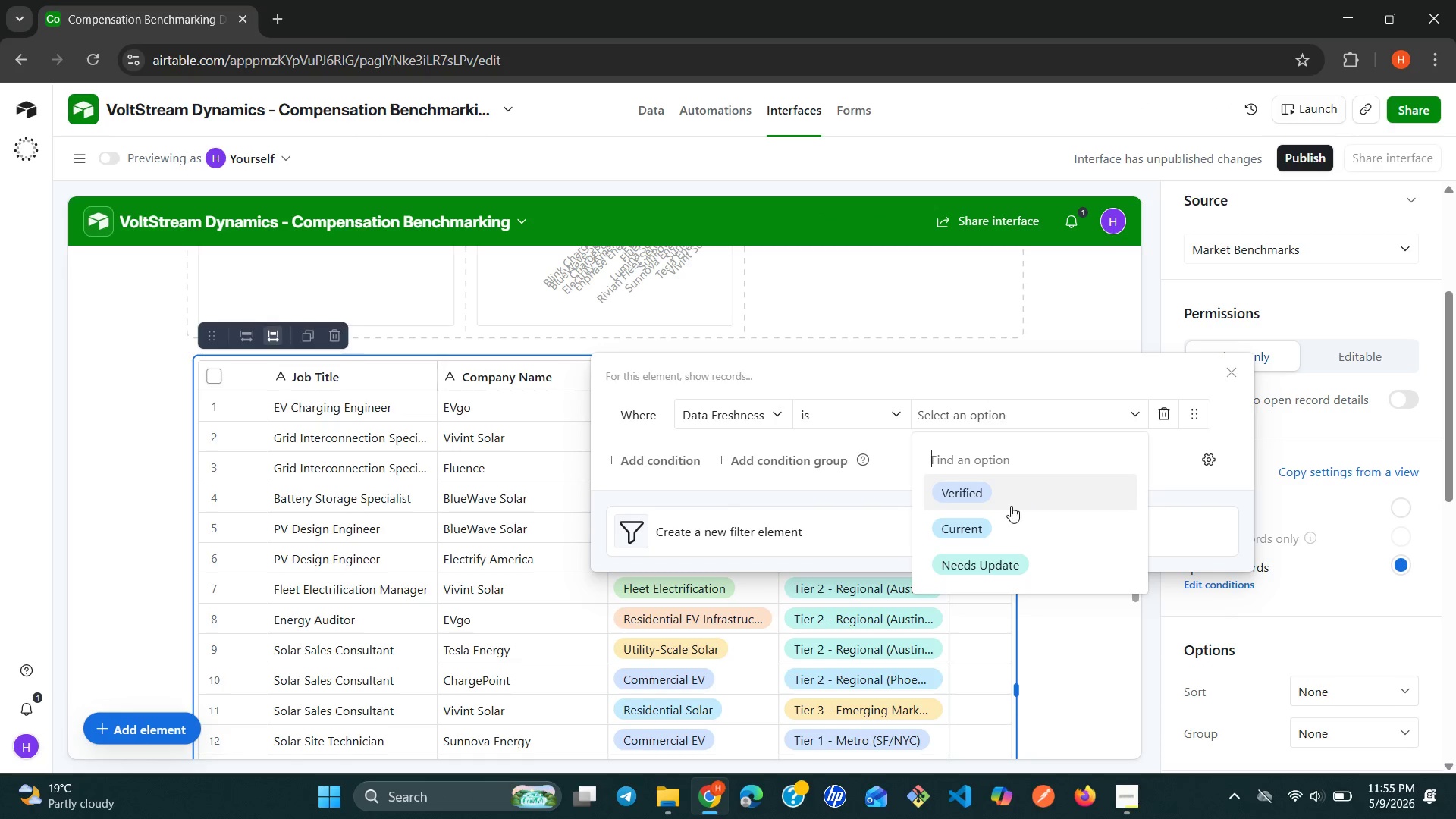 
left_click([996, 560])
 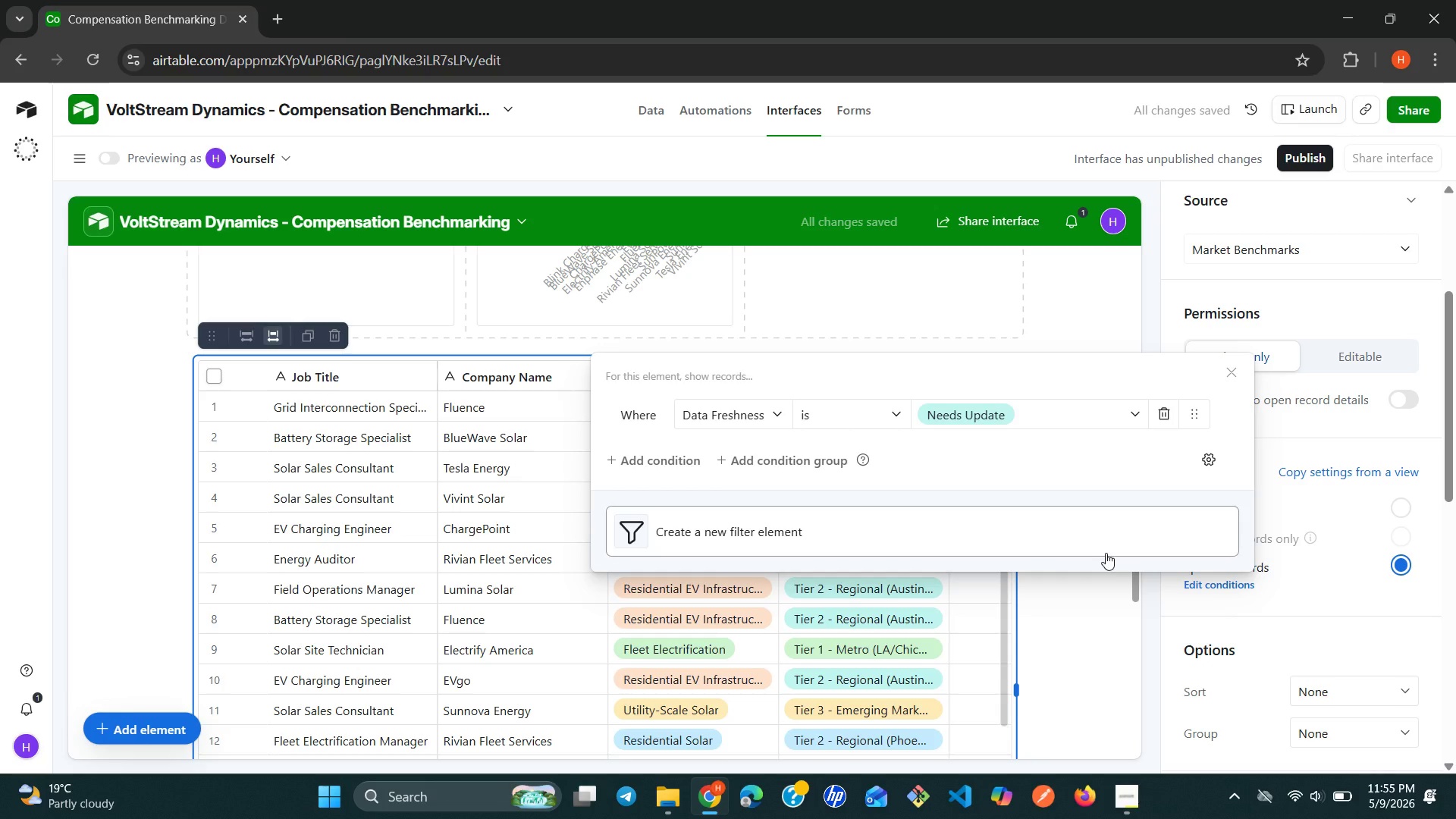 
wait(6.83)
 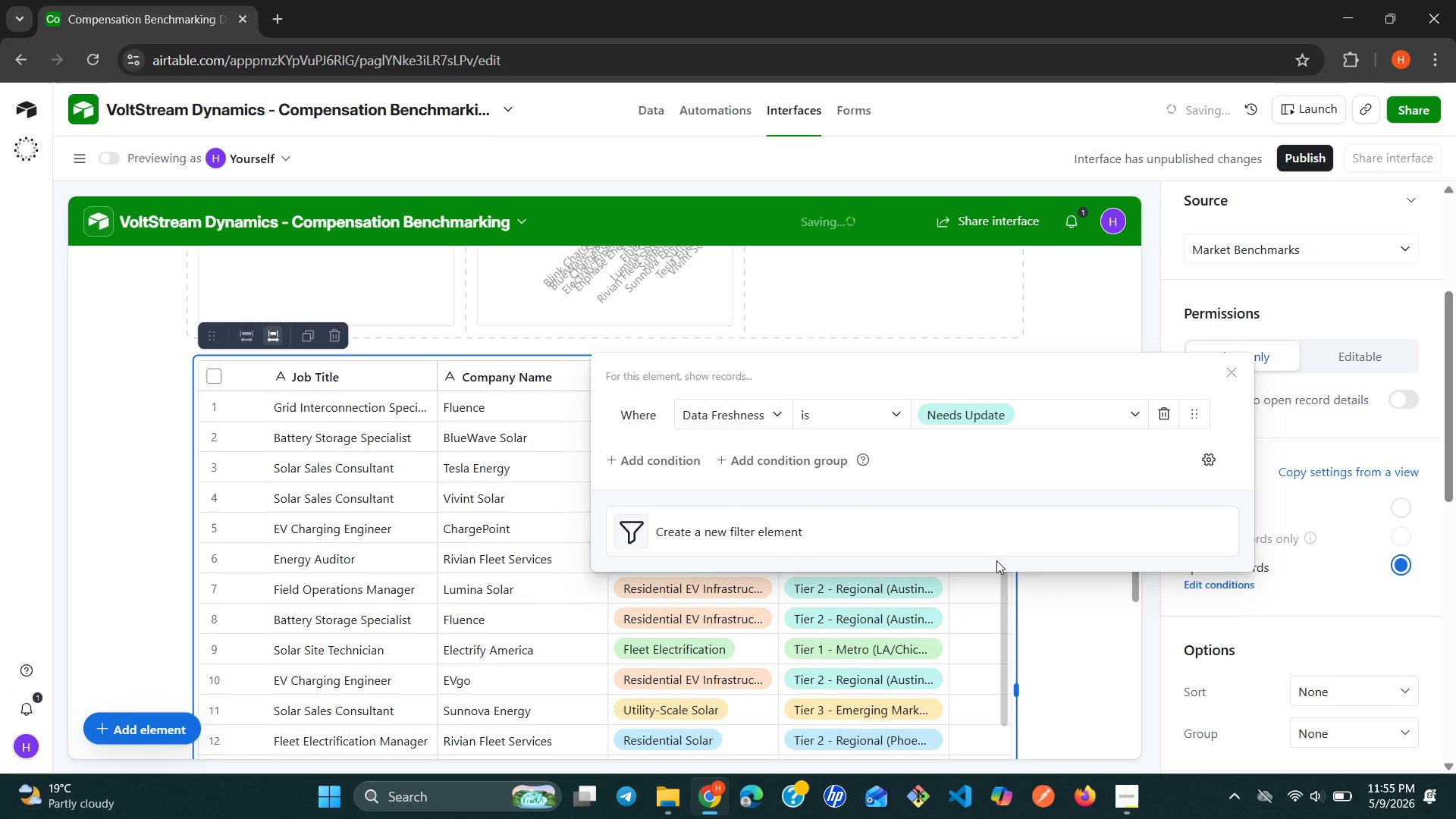 
mouse_move([1324, 235])
 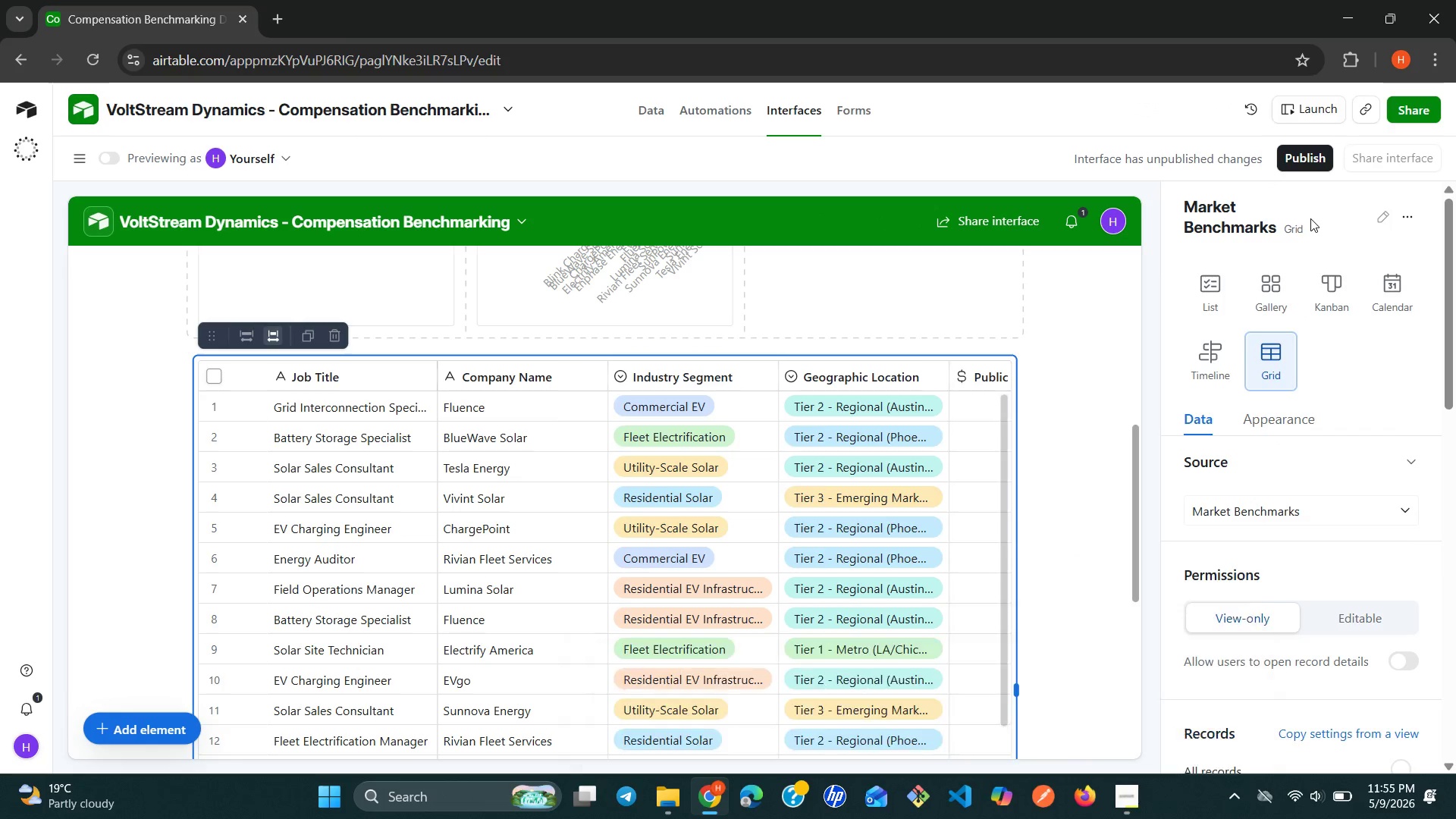 
left_click([1310, 218])
 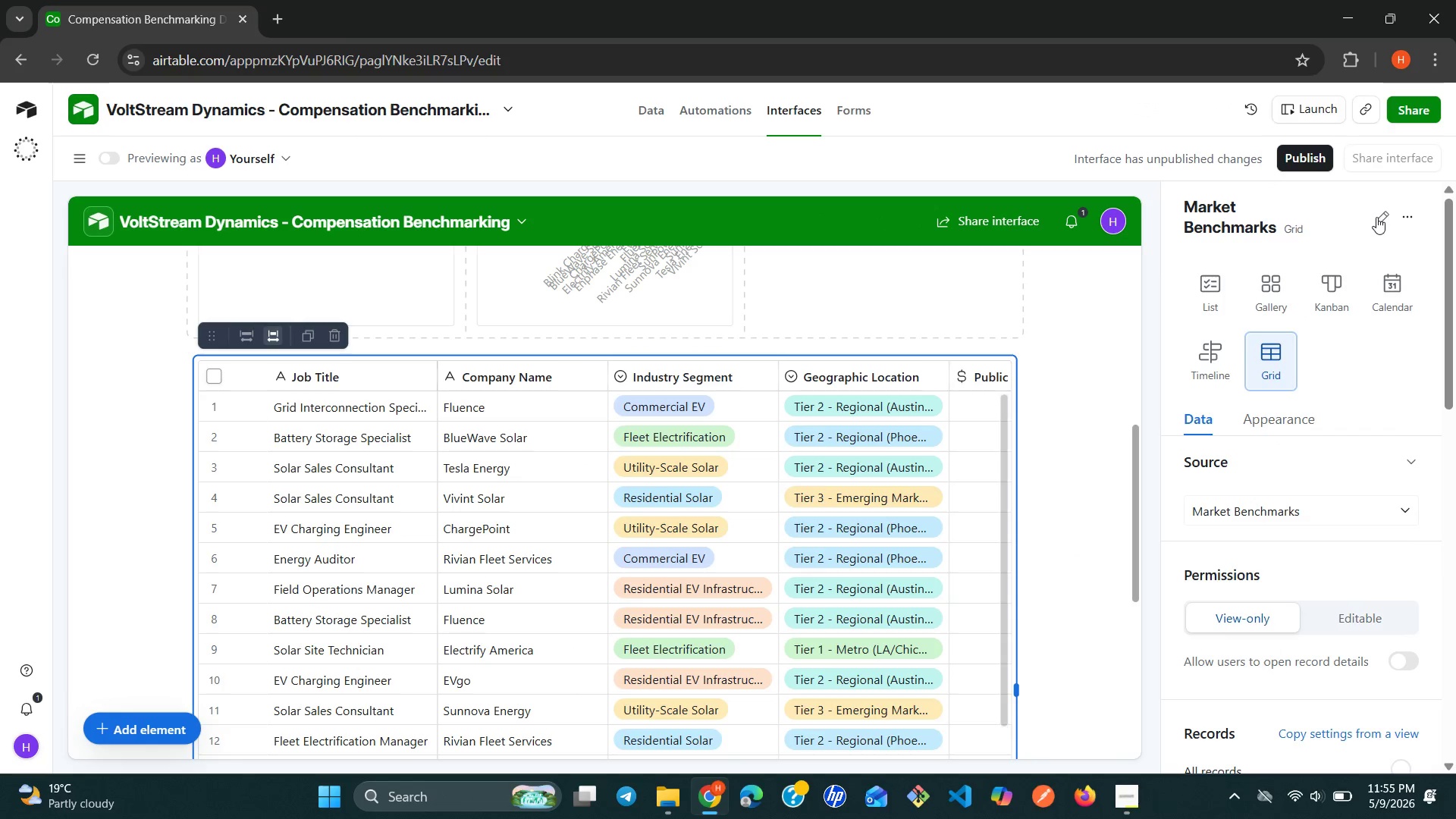 
left_click([1379, 217])
 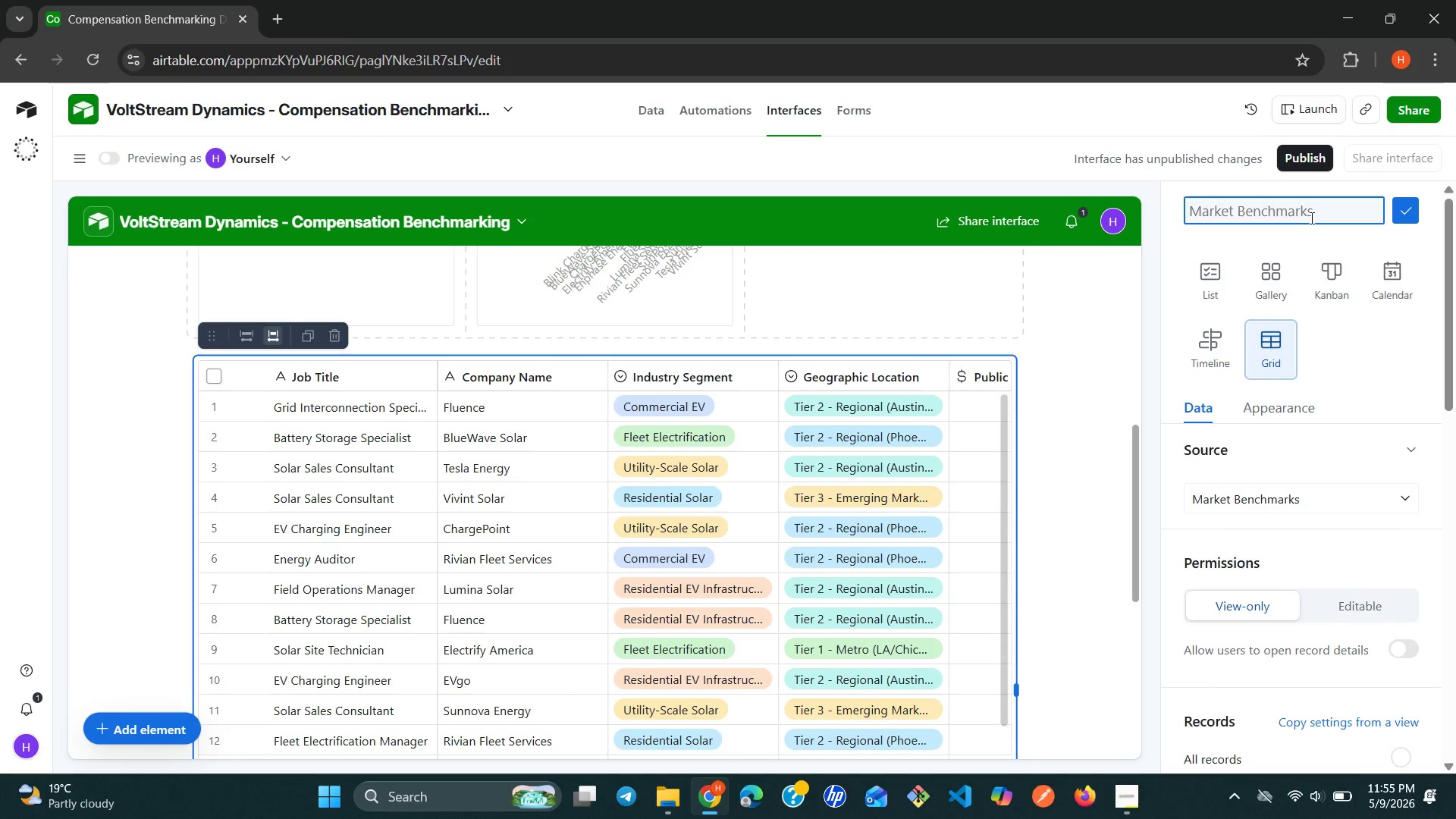 
left_click([1310, 218])
 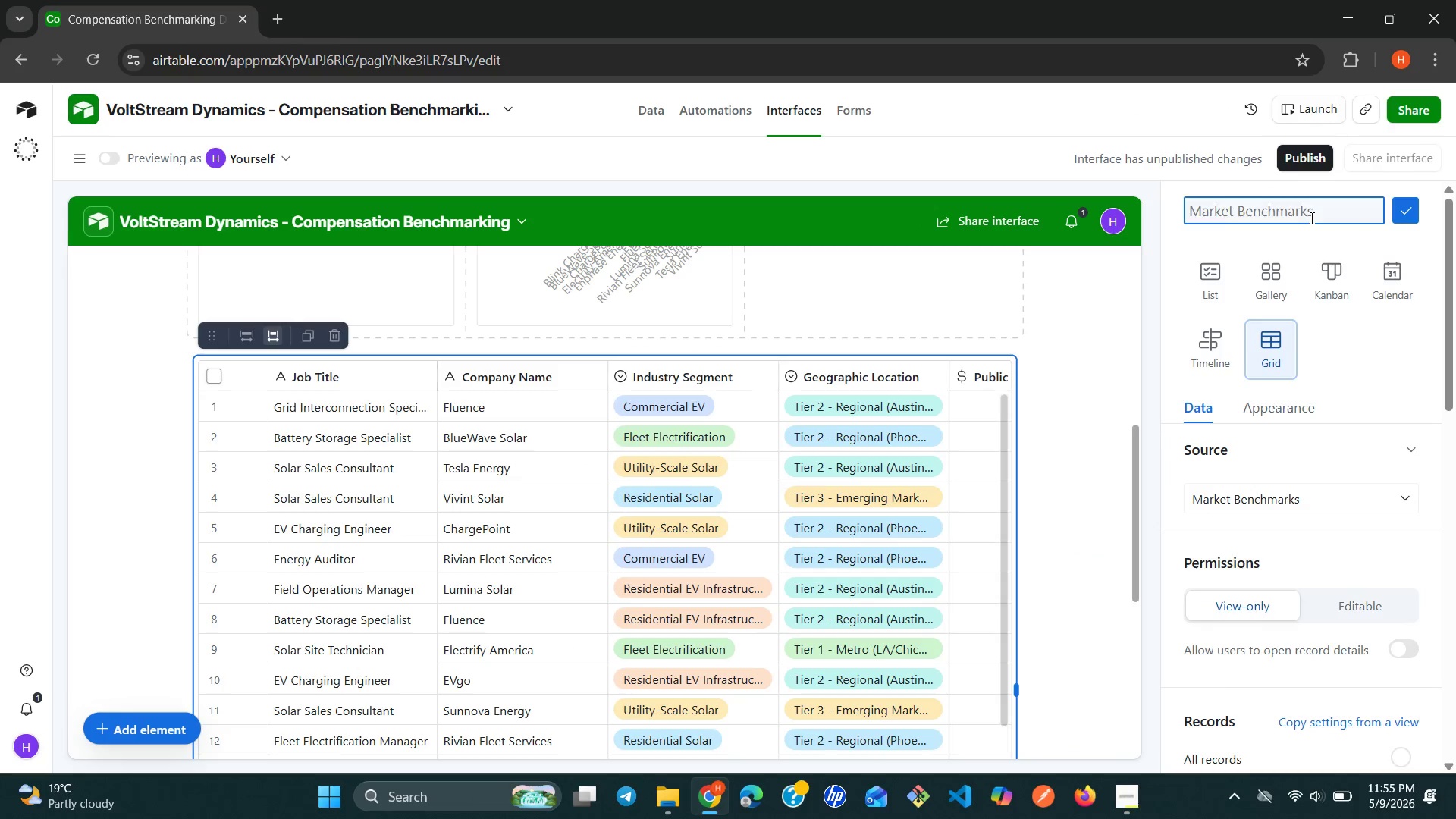 
type(Benchmarks Require)
 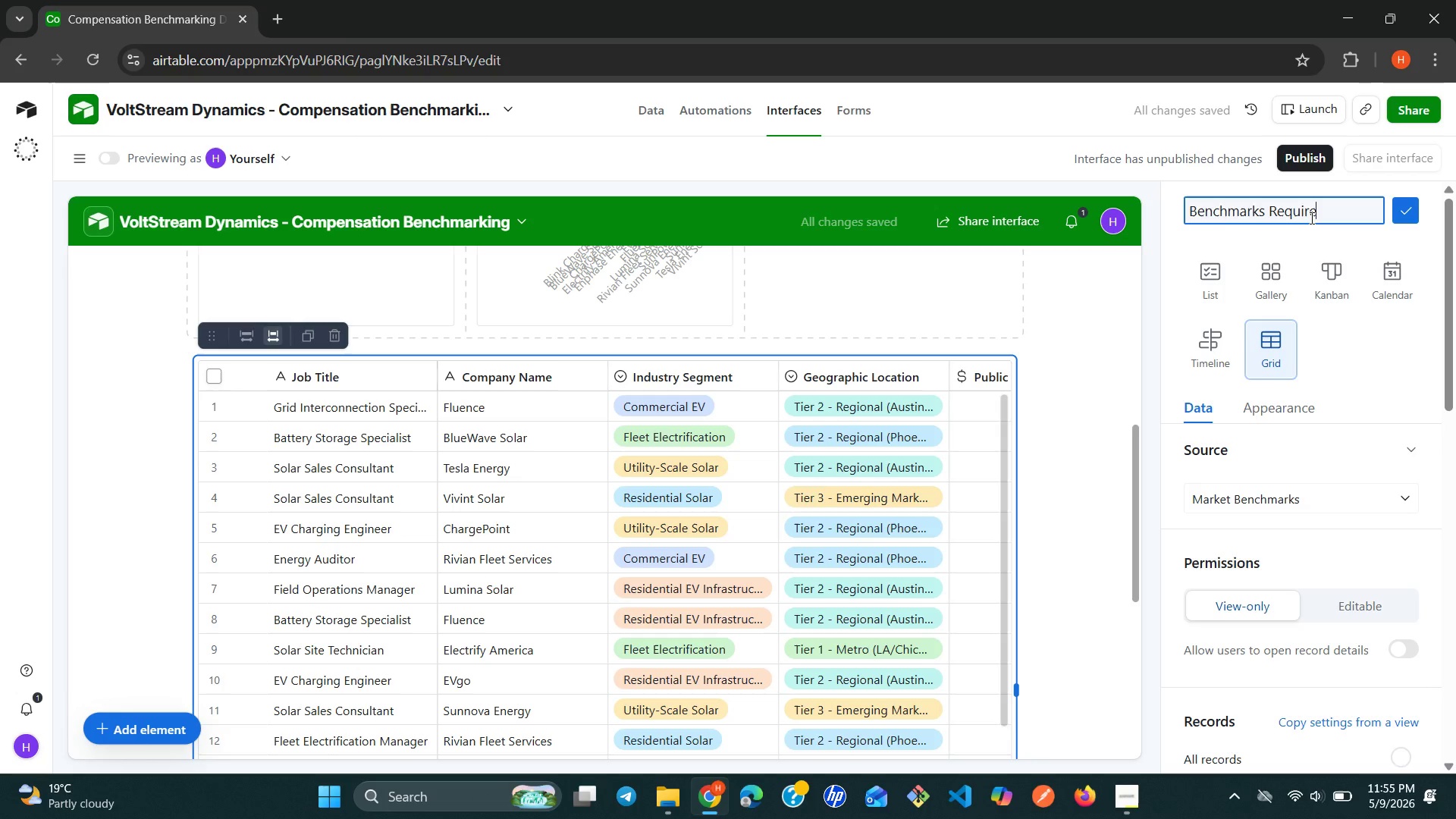 
wait(6.25)
 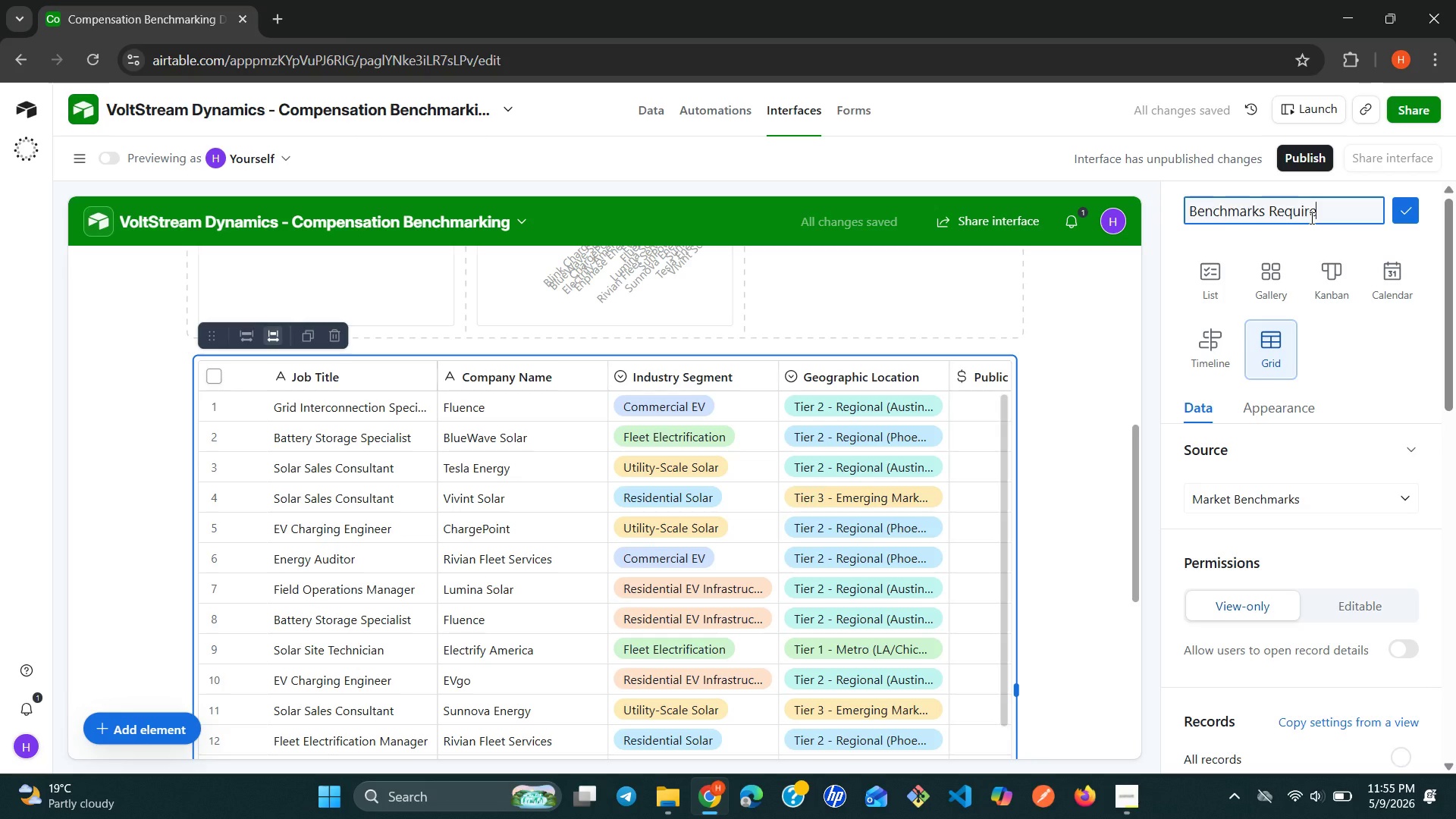 
key(Backspace)
type(ing Review)
 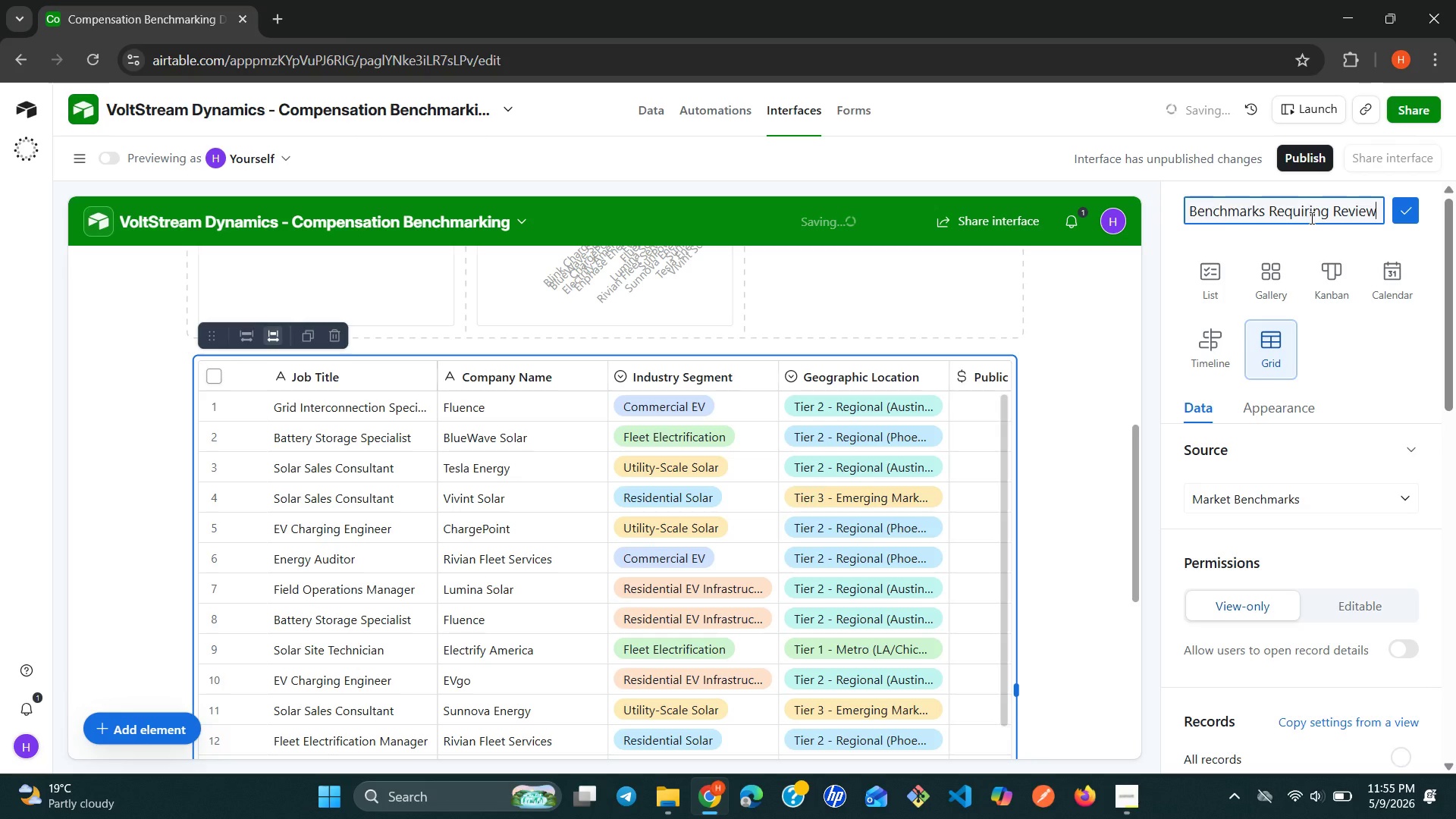 
left_click([1400, 206])
 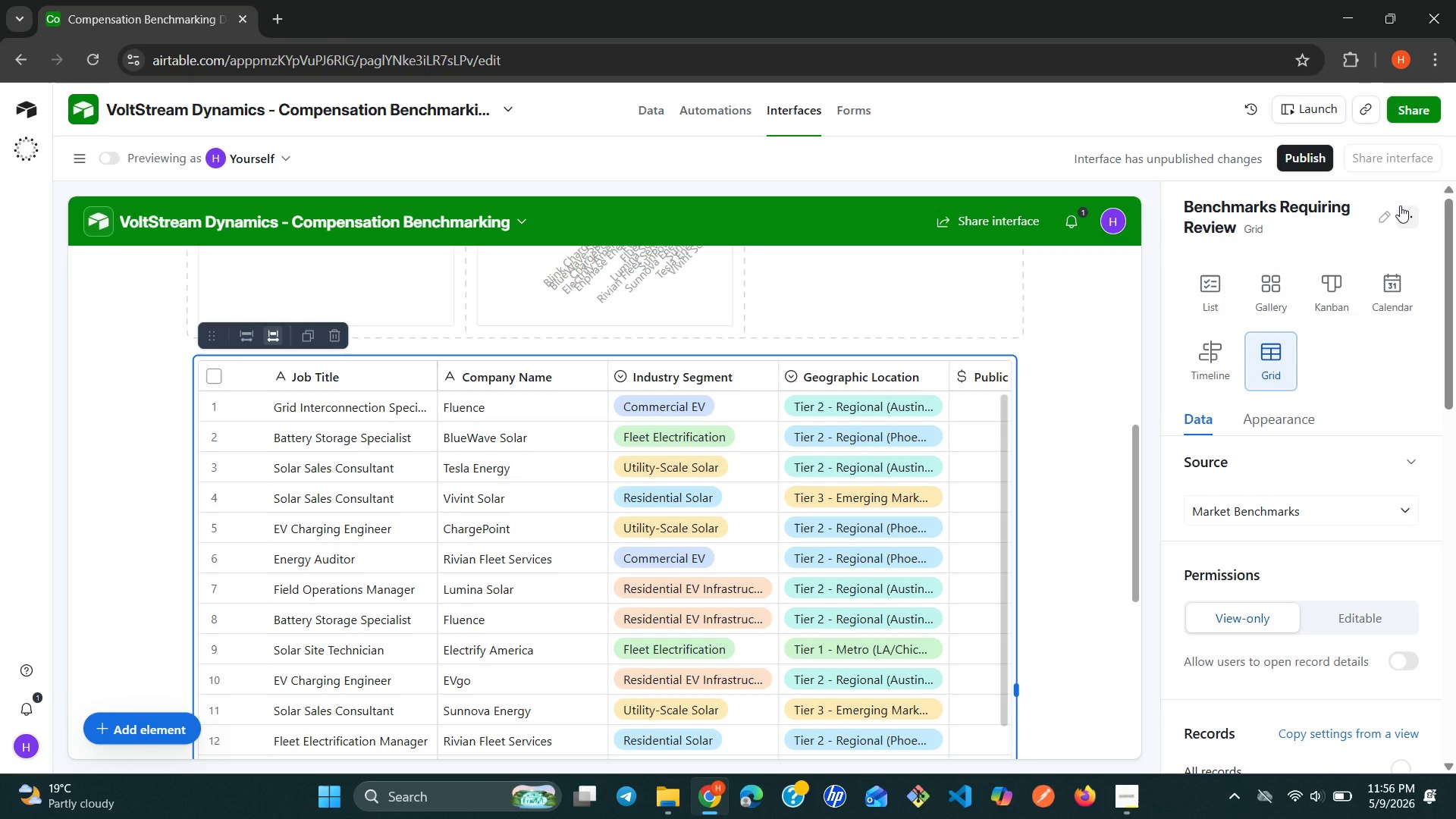 